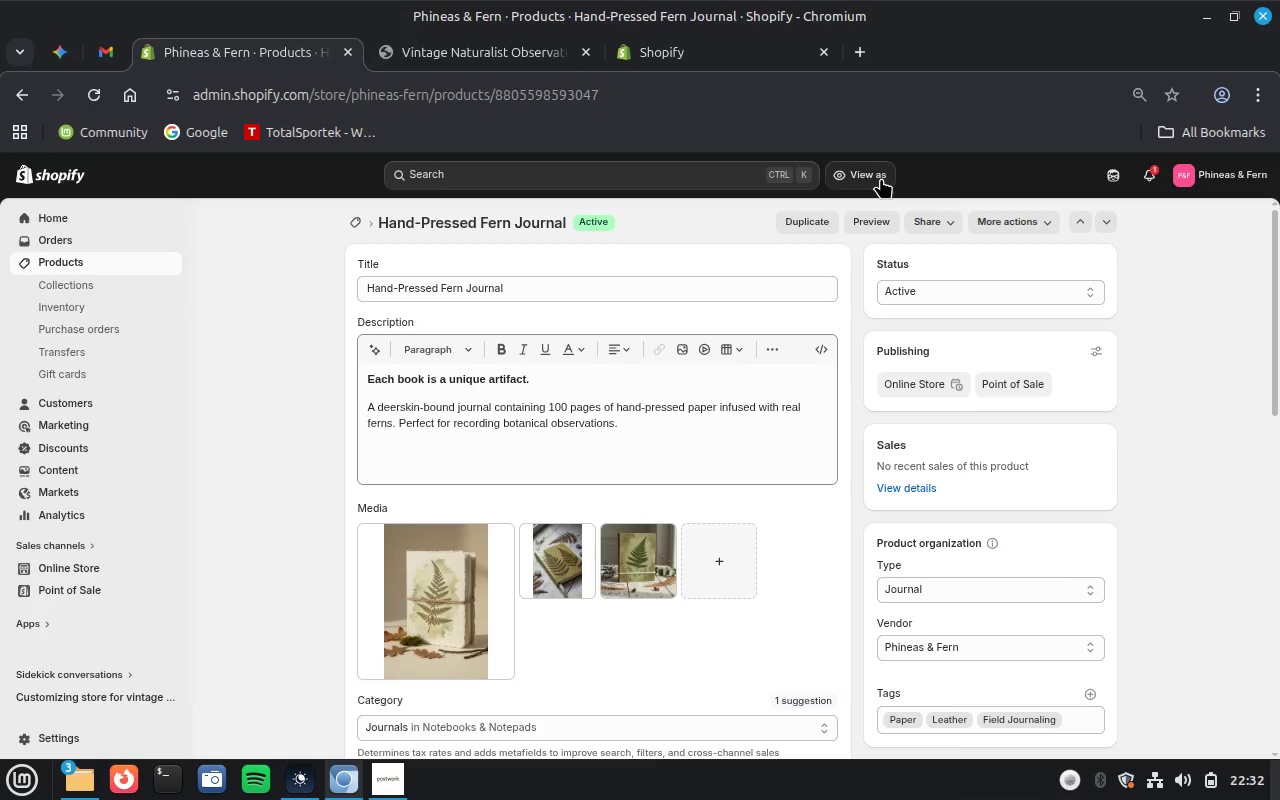 
mouse_move([433, 575])
 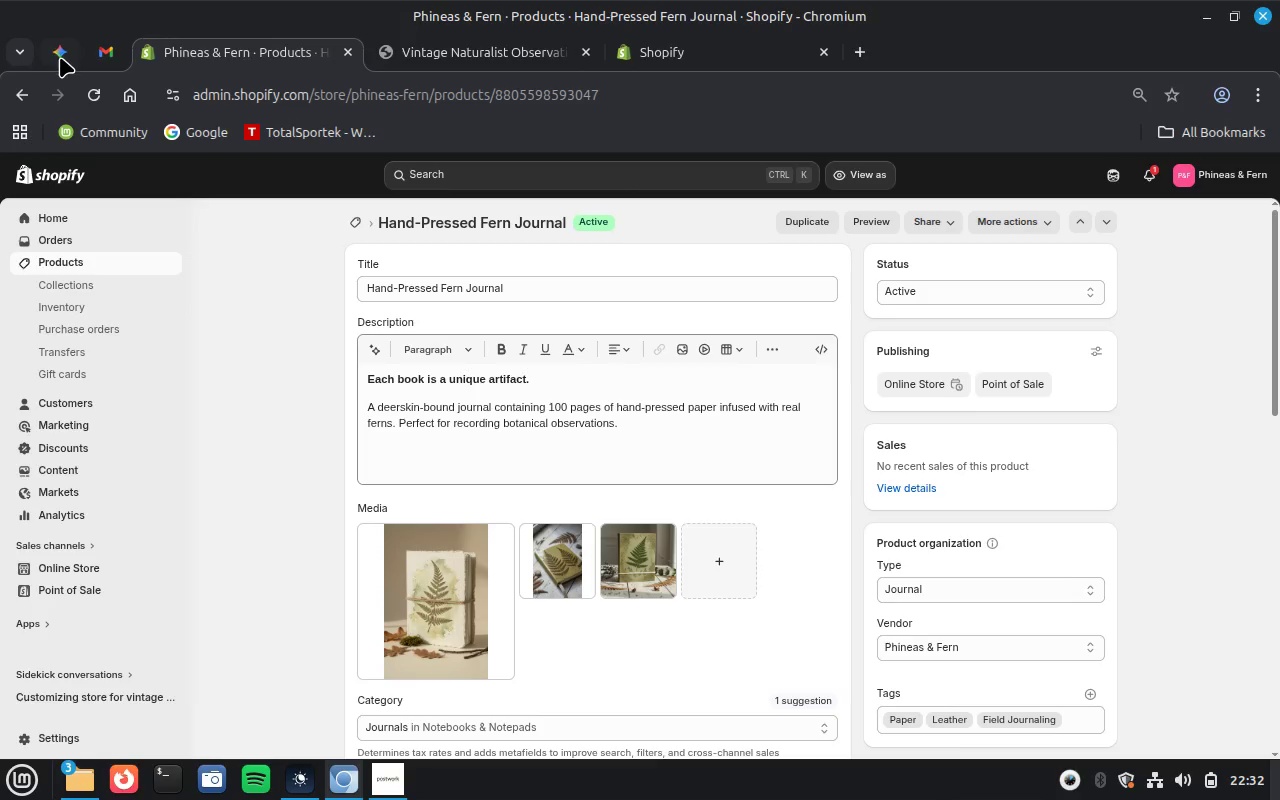 
left_click([61, 57])
 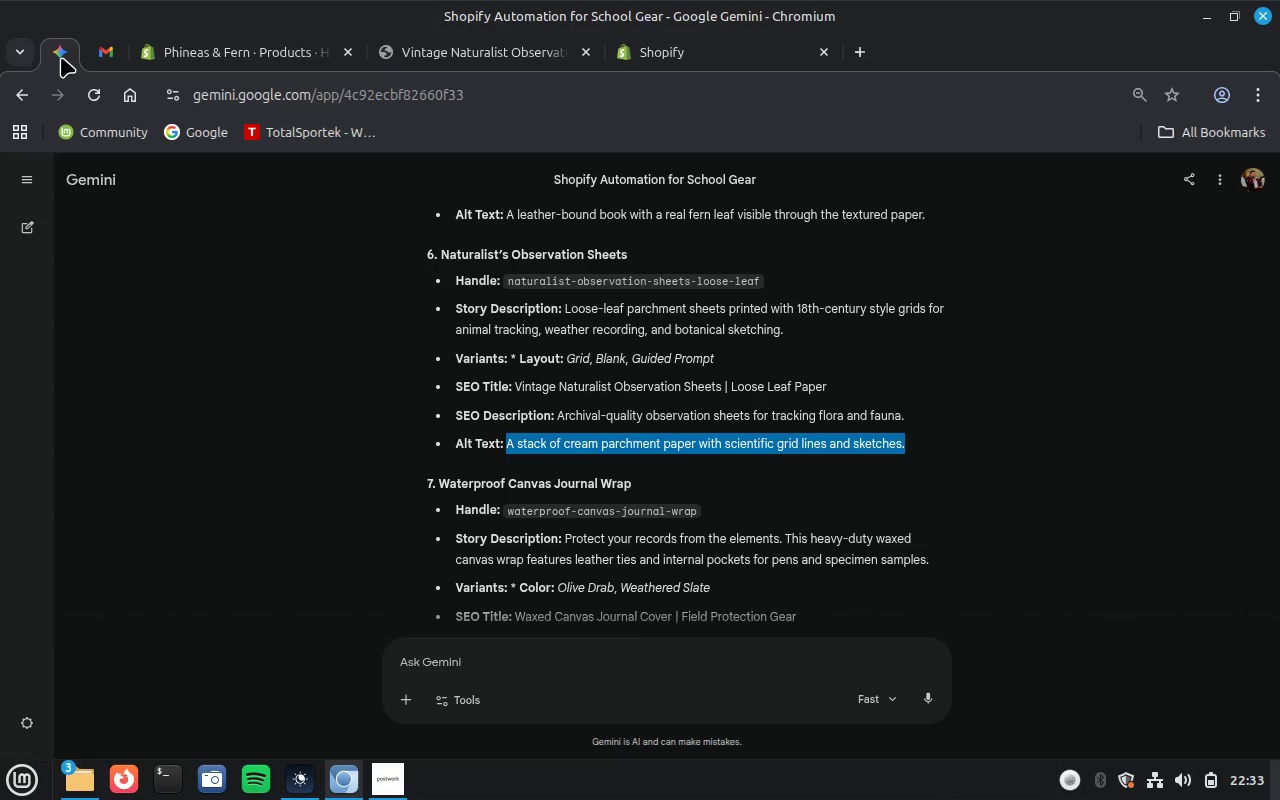 
wait(31.27)
 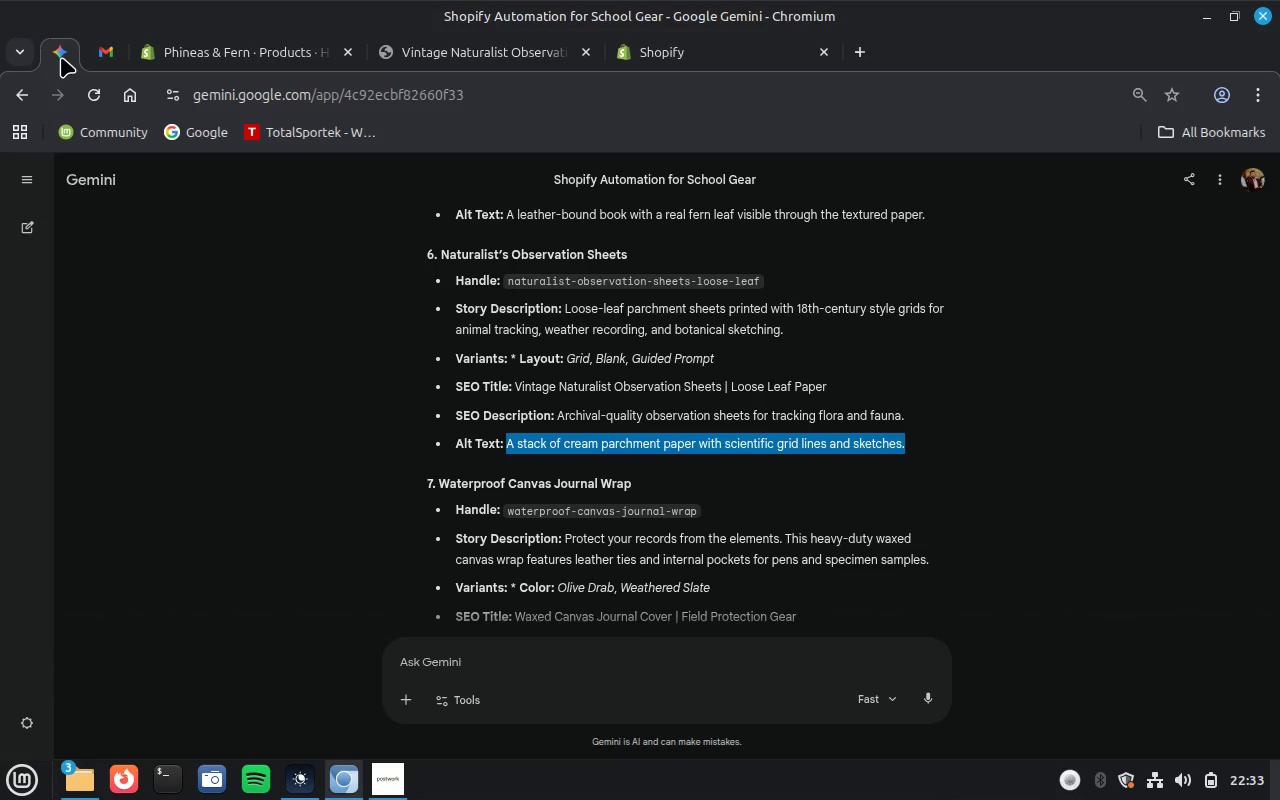 
scroll: coordinate [589, 350], scroll_direction: up, amount: 2.0
 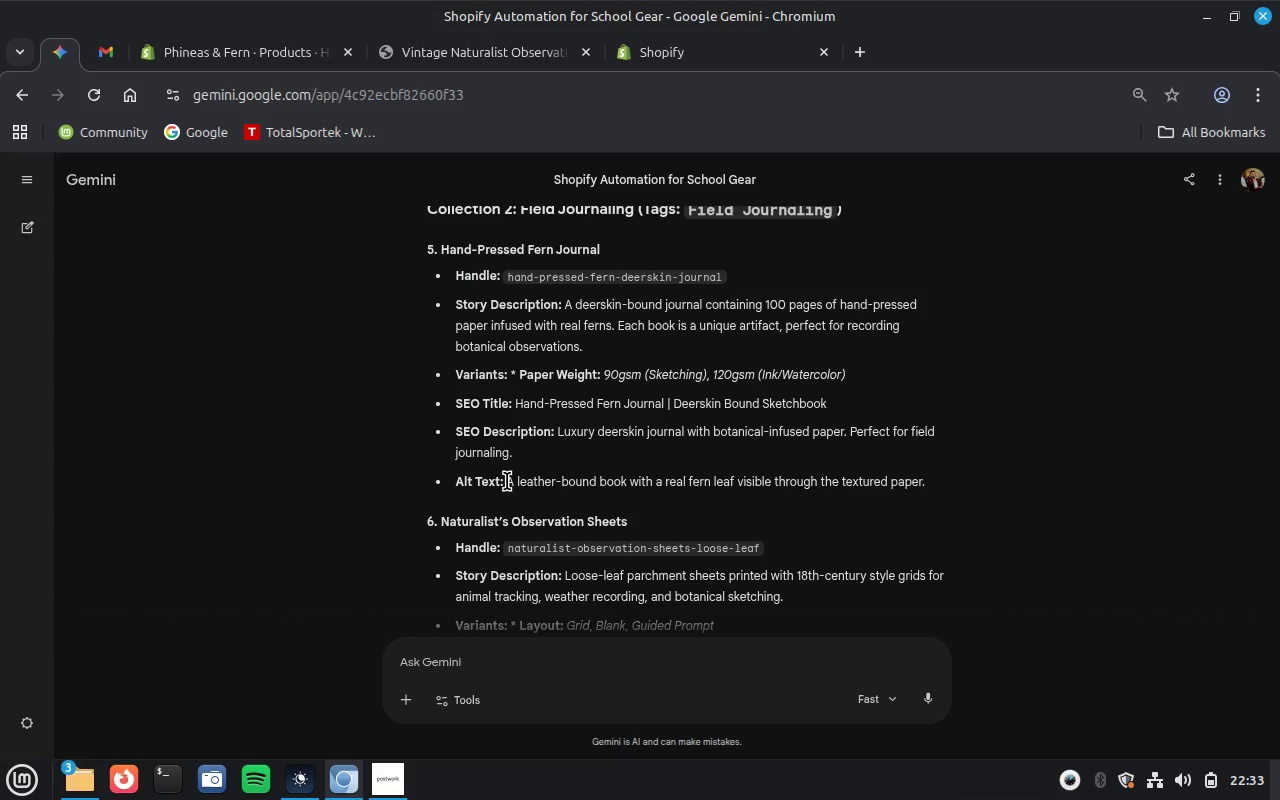 
left_click_drag(start_coordinate=[507, 481], to_coordinate=[949, 470])
 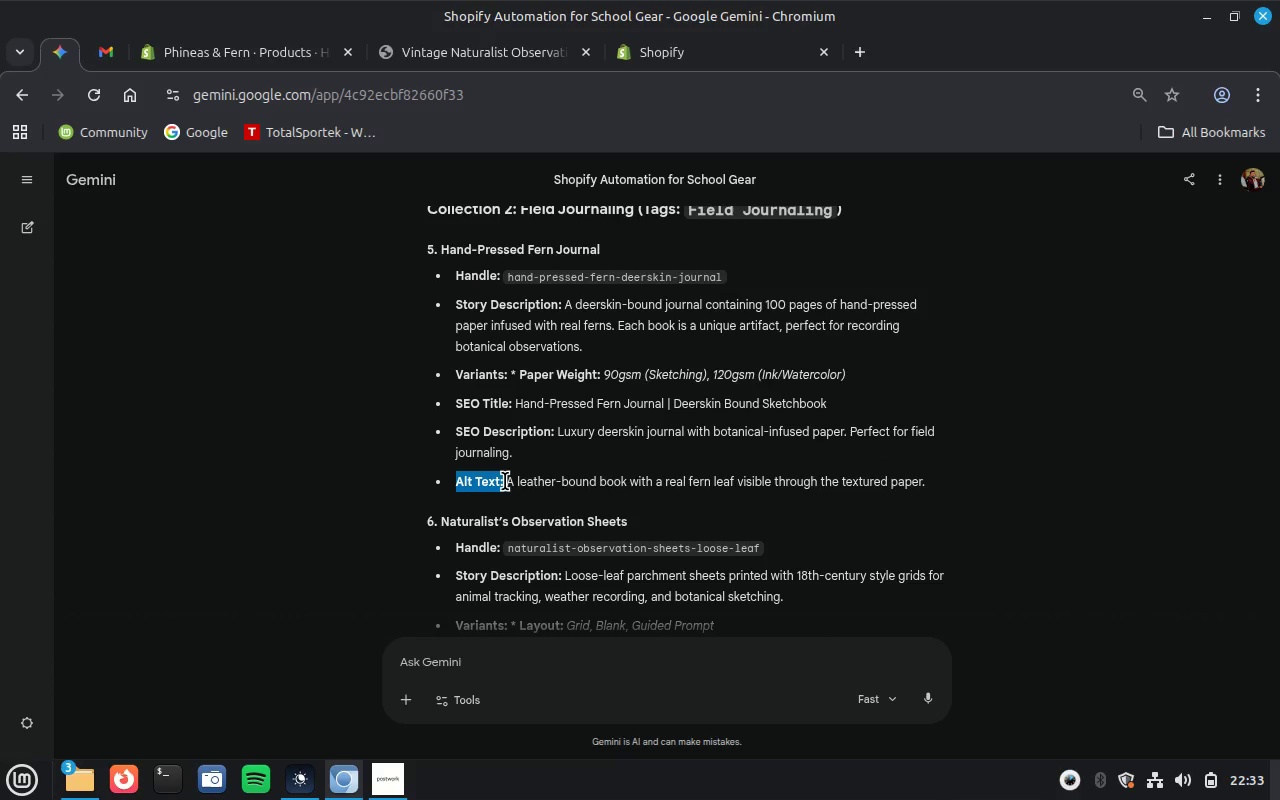 
left_click([505, 481])
 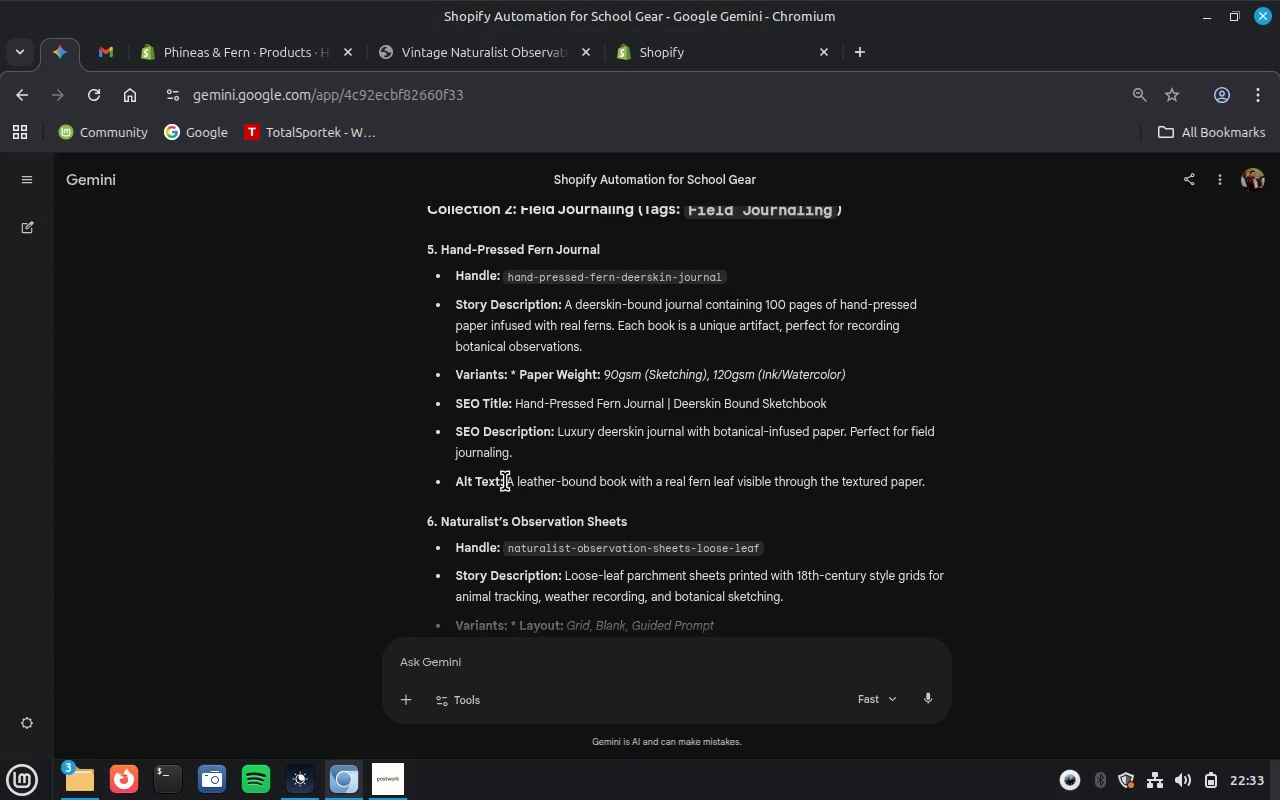 
left_click_drag(start_coordinate=[505, 481], to_coordinate=[948, 501])
 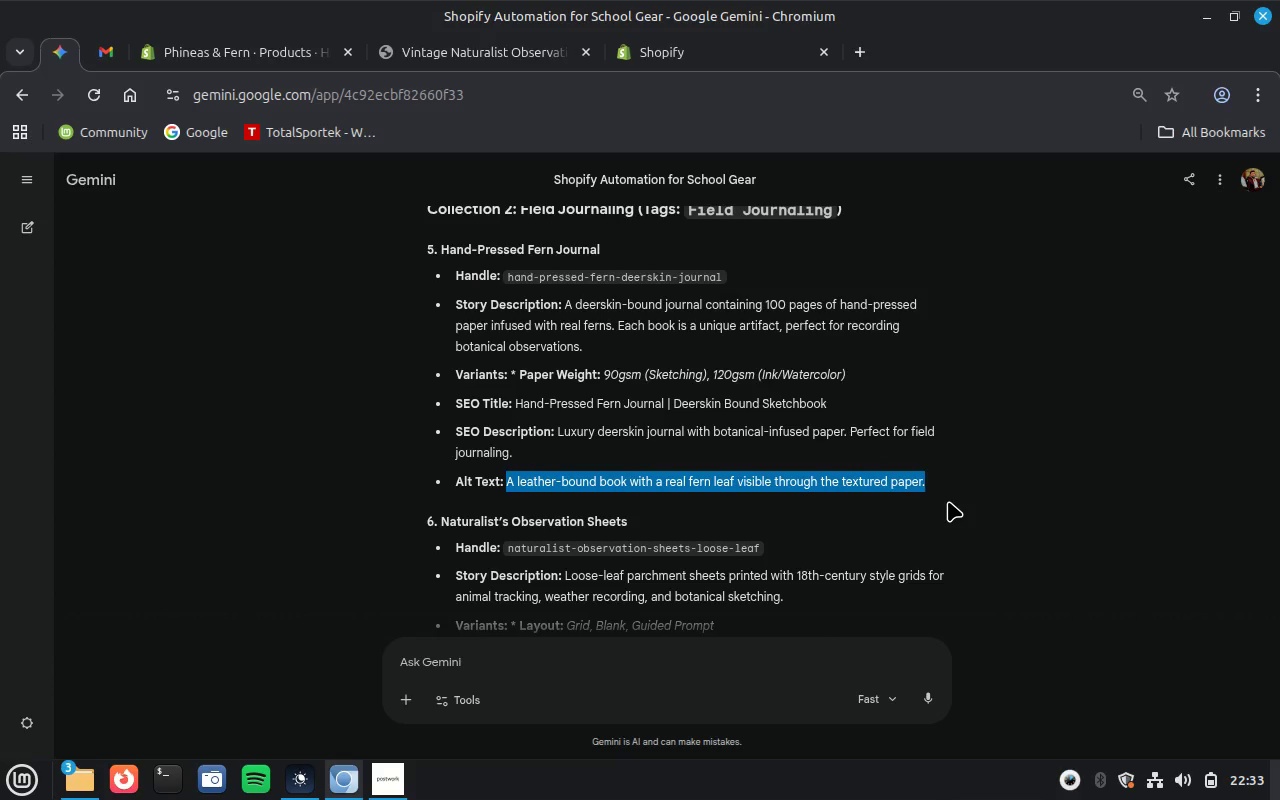 
key(Control+C)
 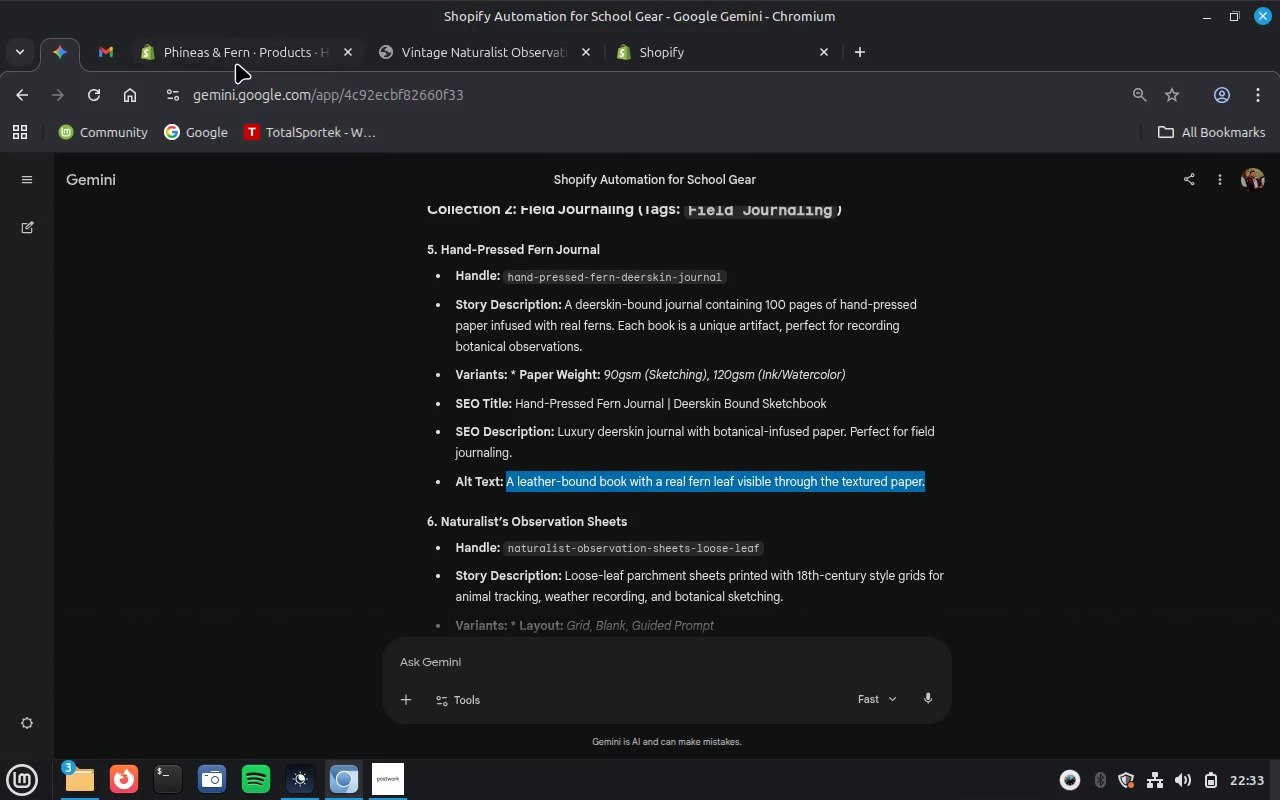 
left_click([244, 50])
 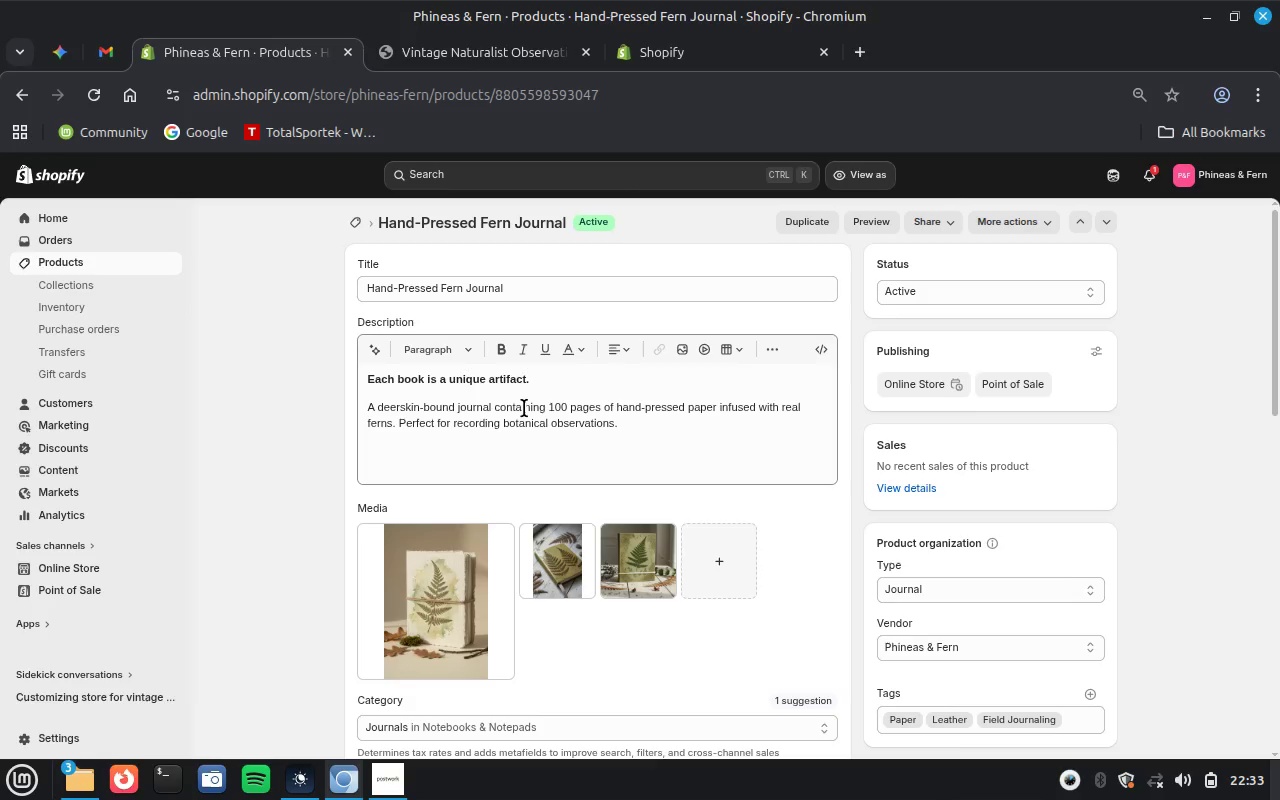 
left_click([434, 581])
 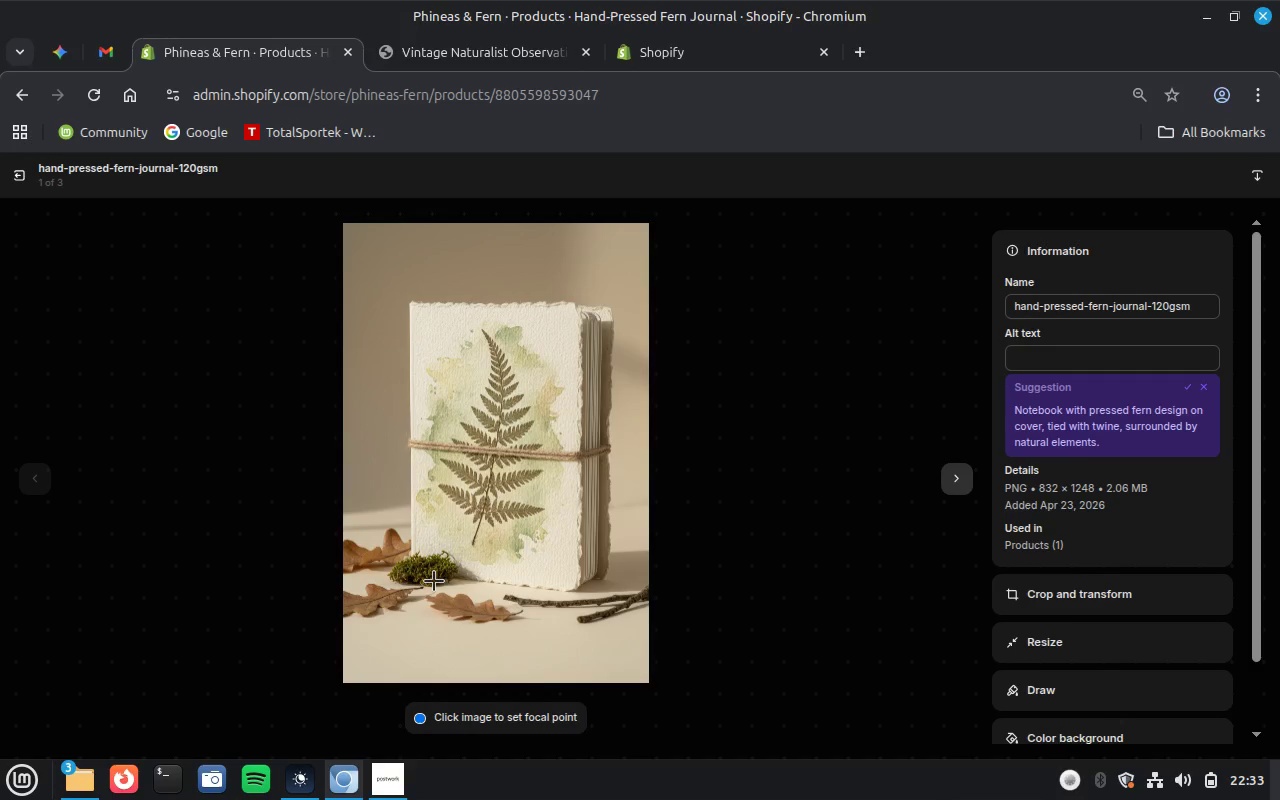 
wait(22.46)
 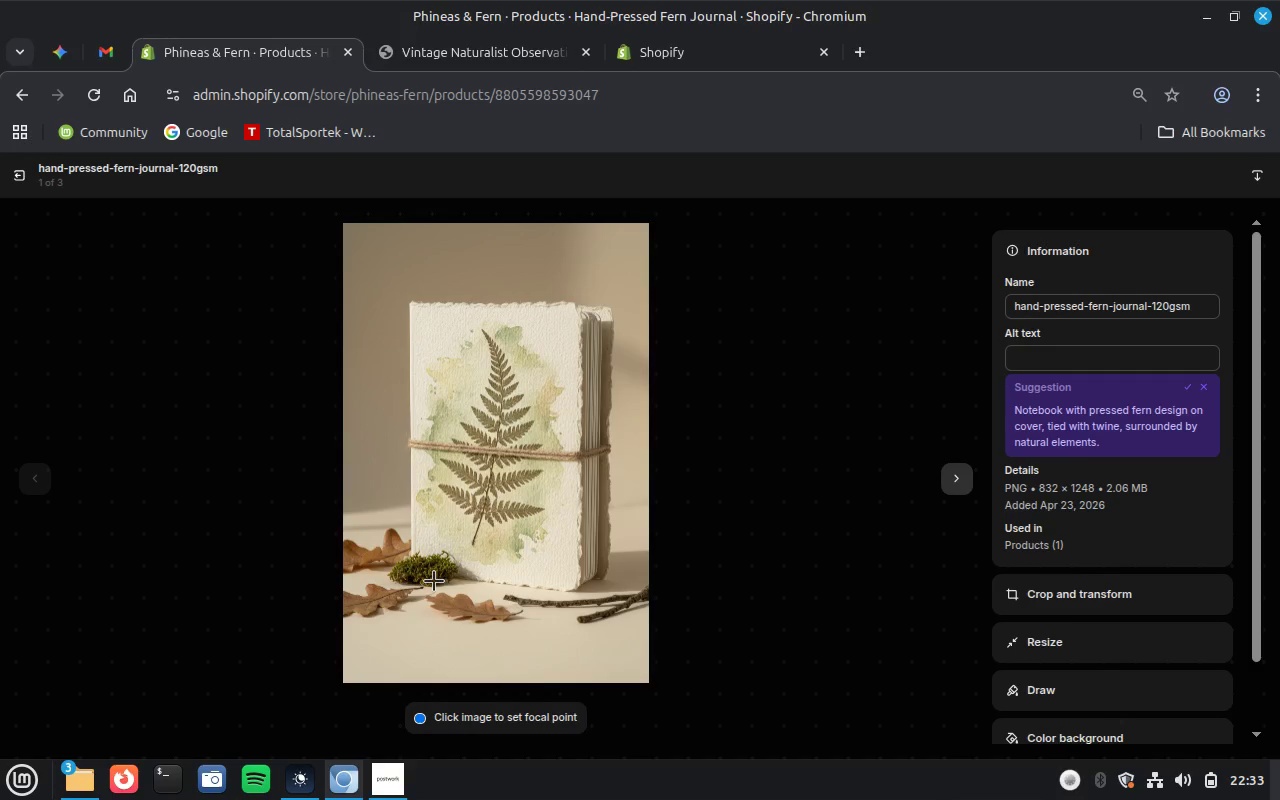 
left_click([1073, 355])
 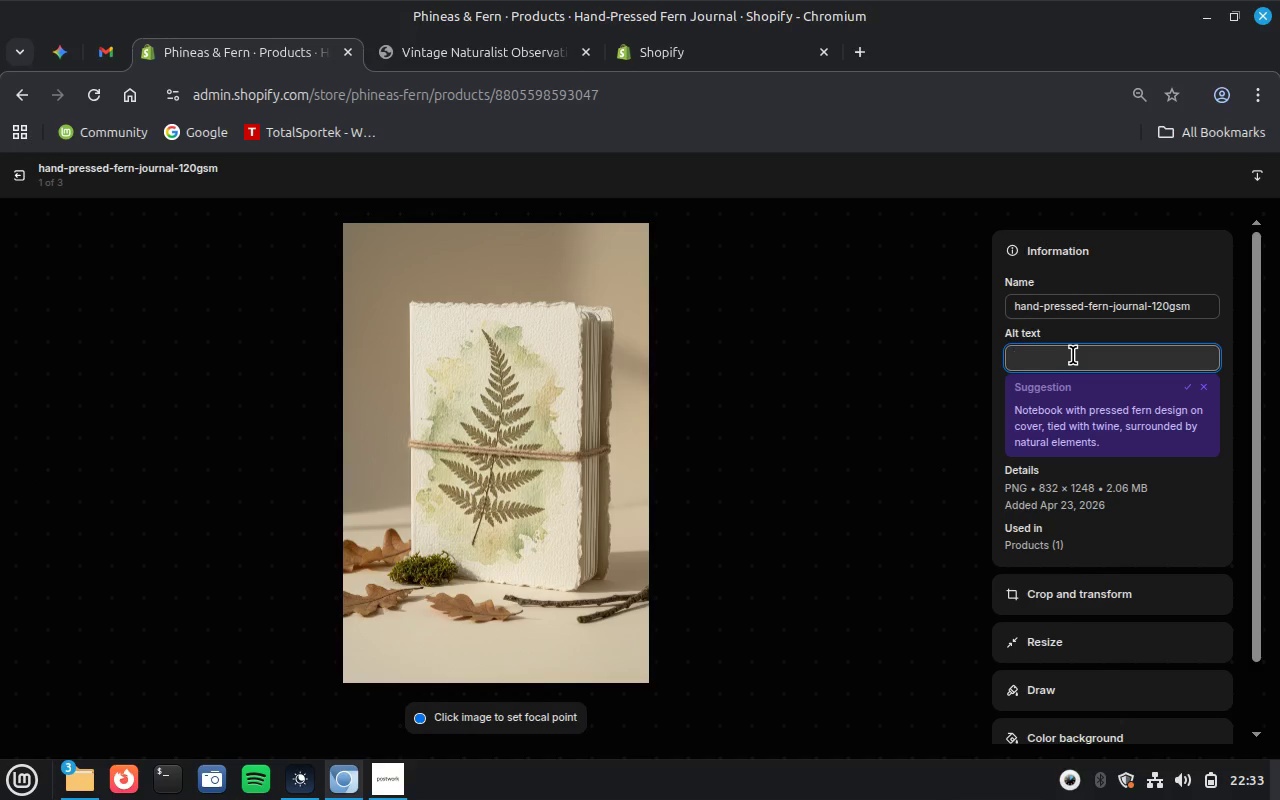 
key(Control+V)
 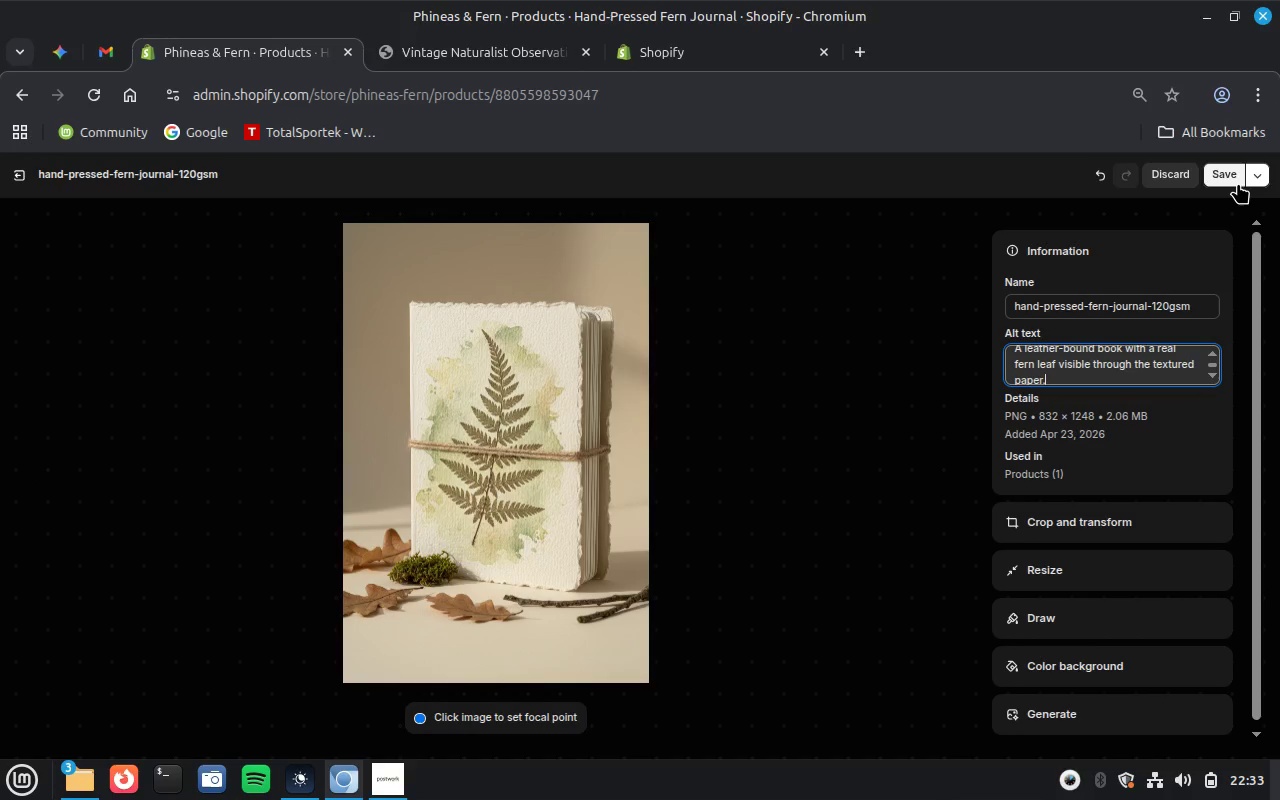 
left_click([1227, 177])
 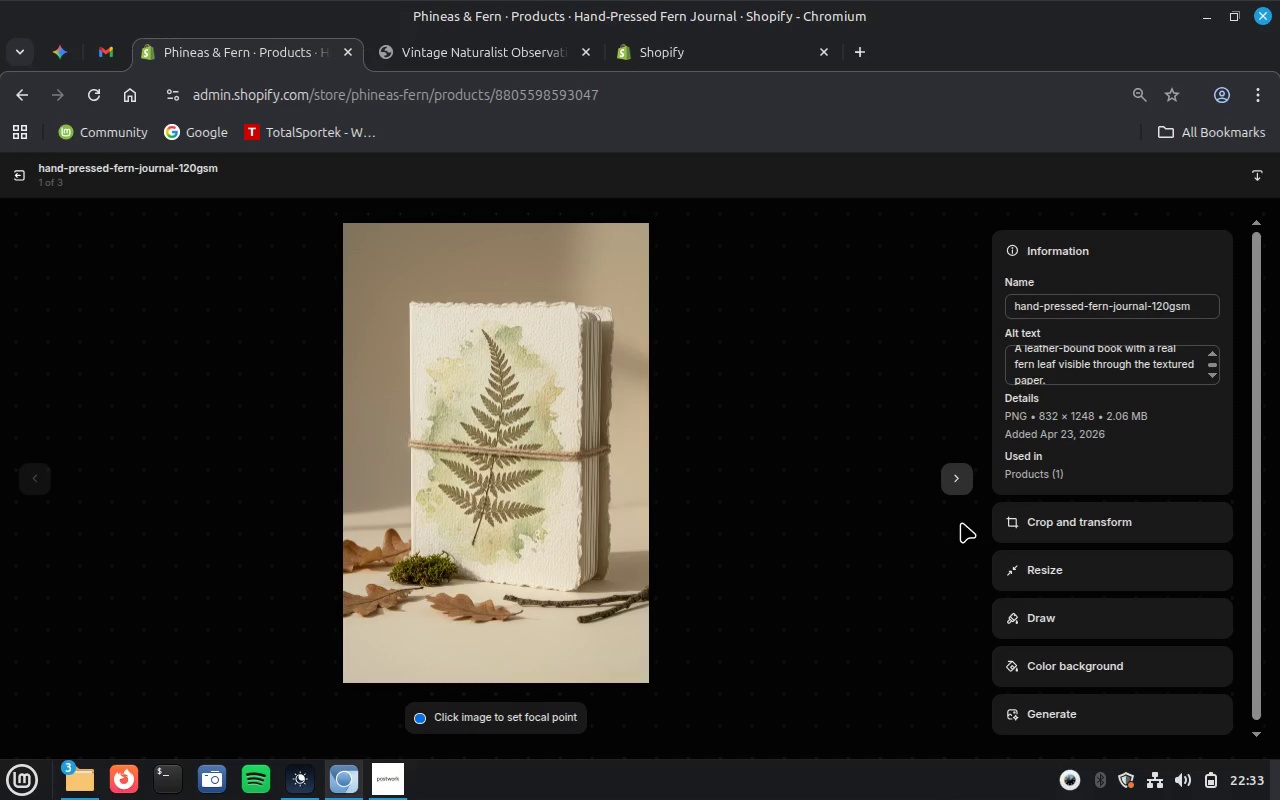 
left_click([962, 490])
 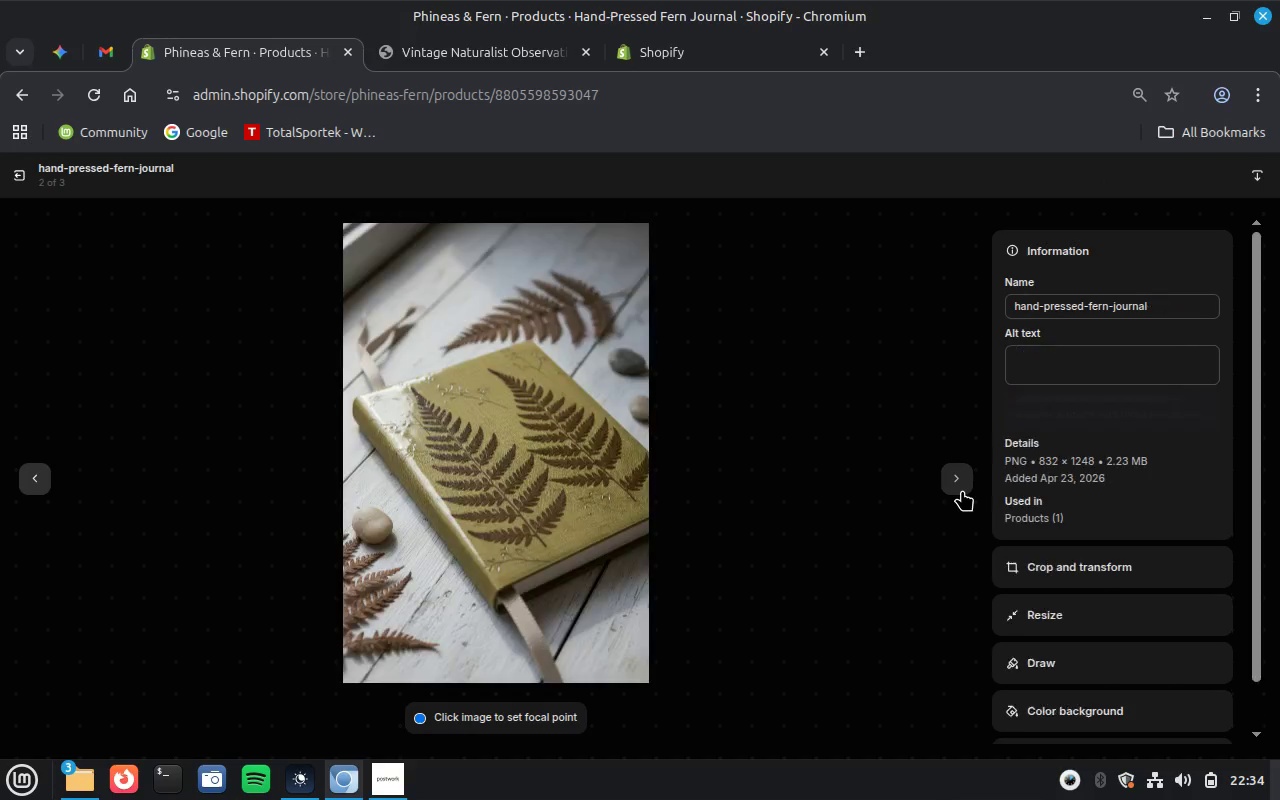 
wait(5.37)
 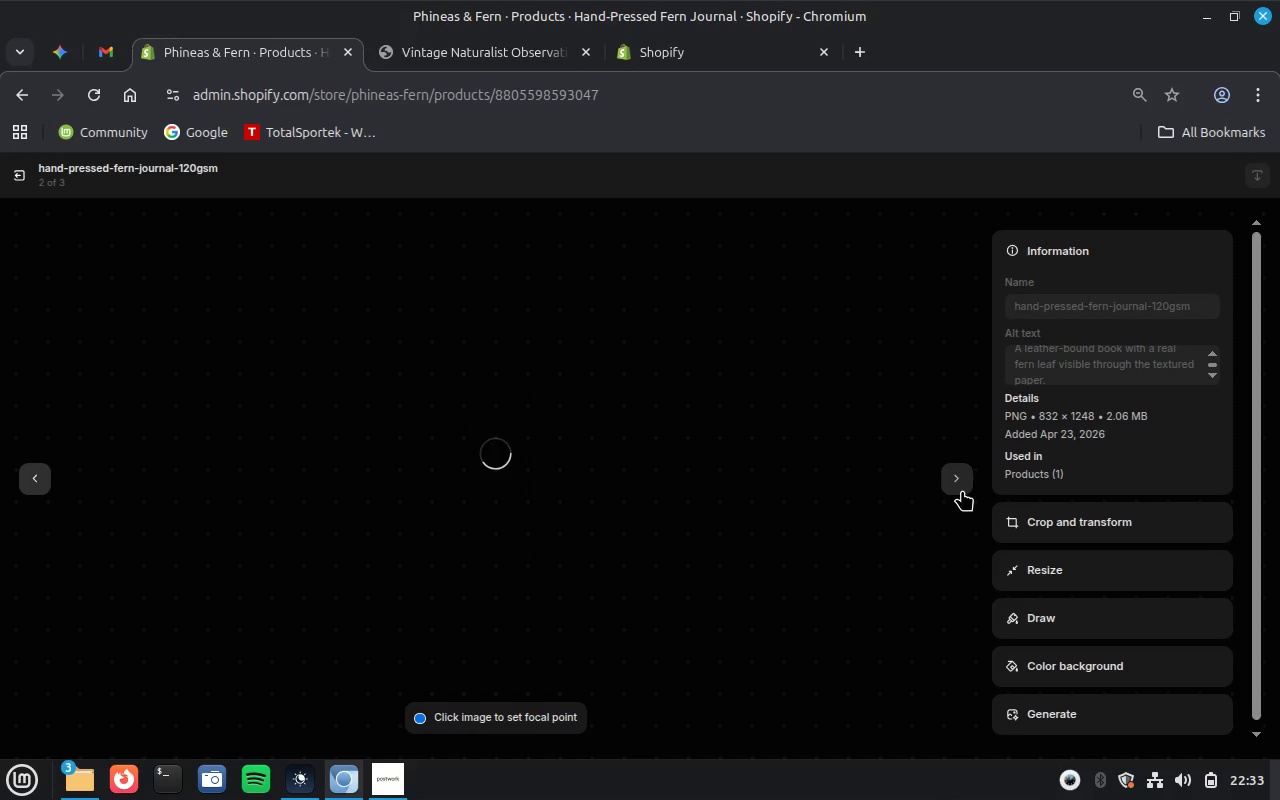 
left_click([1143, 355])
 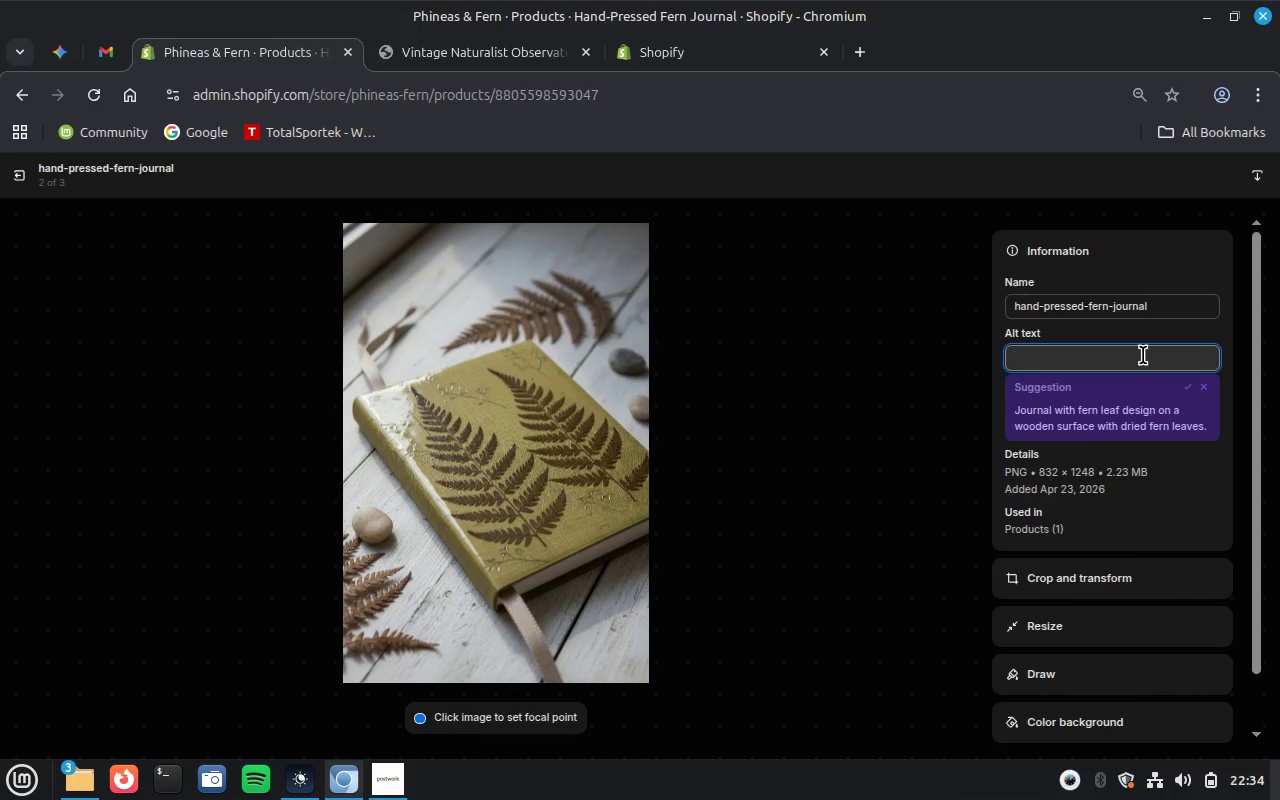 
key(Control+ControlLeft)
 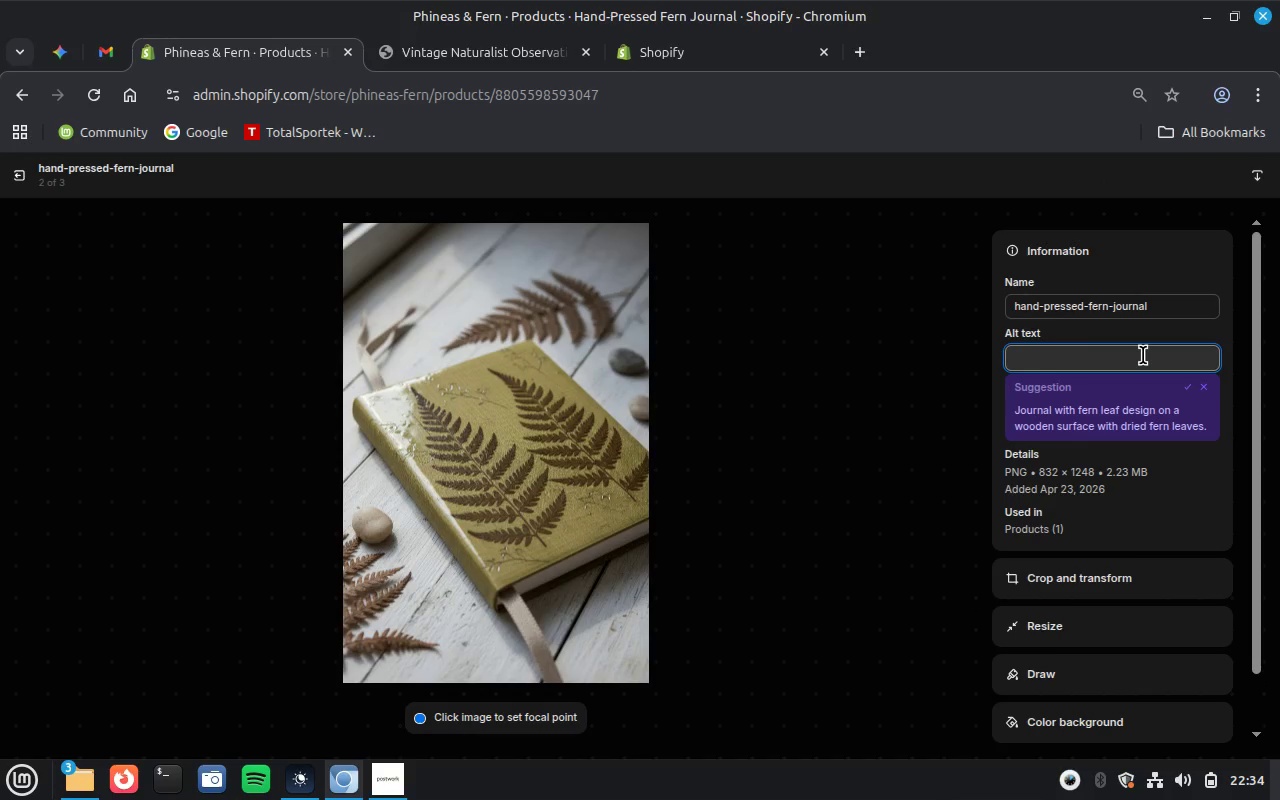 
key(Control+V)
 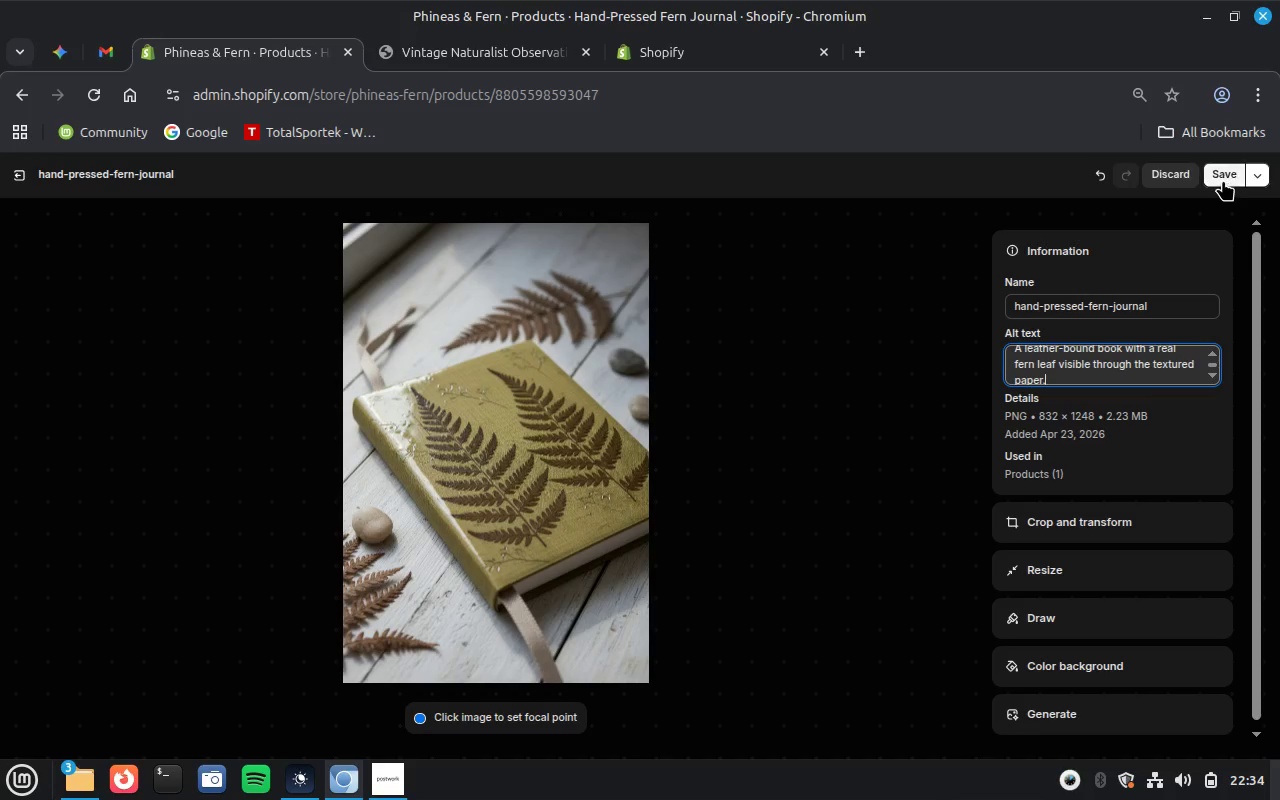 
left_click([1223, 180])
 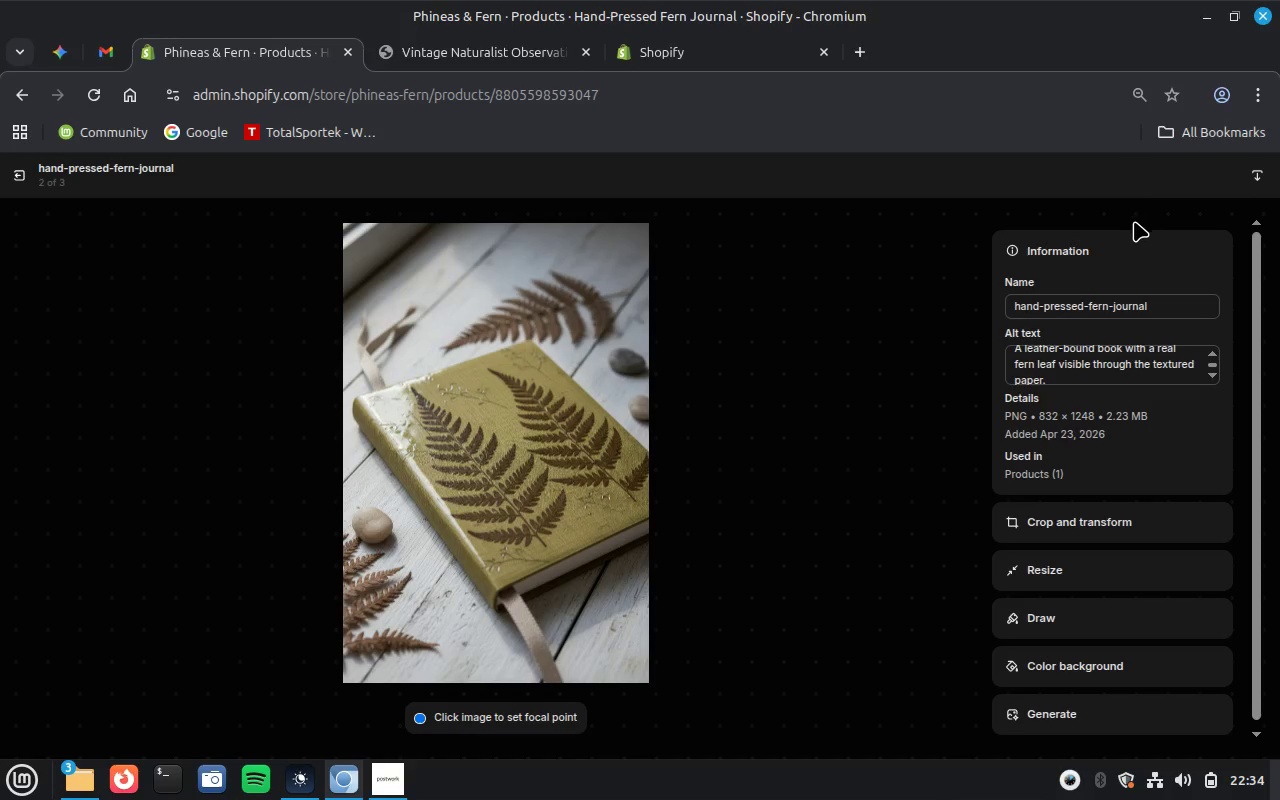 
wait(6.09)
 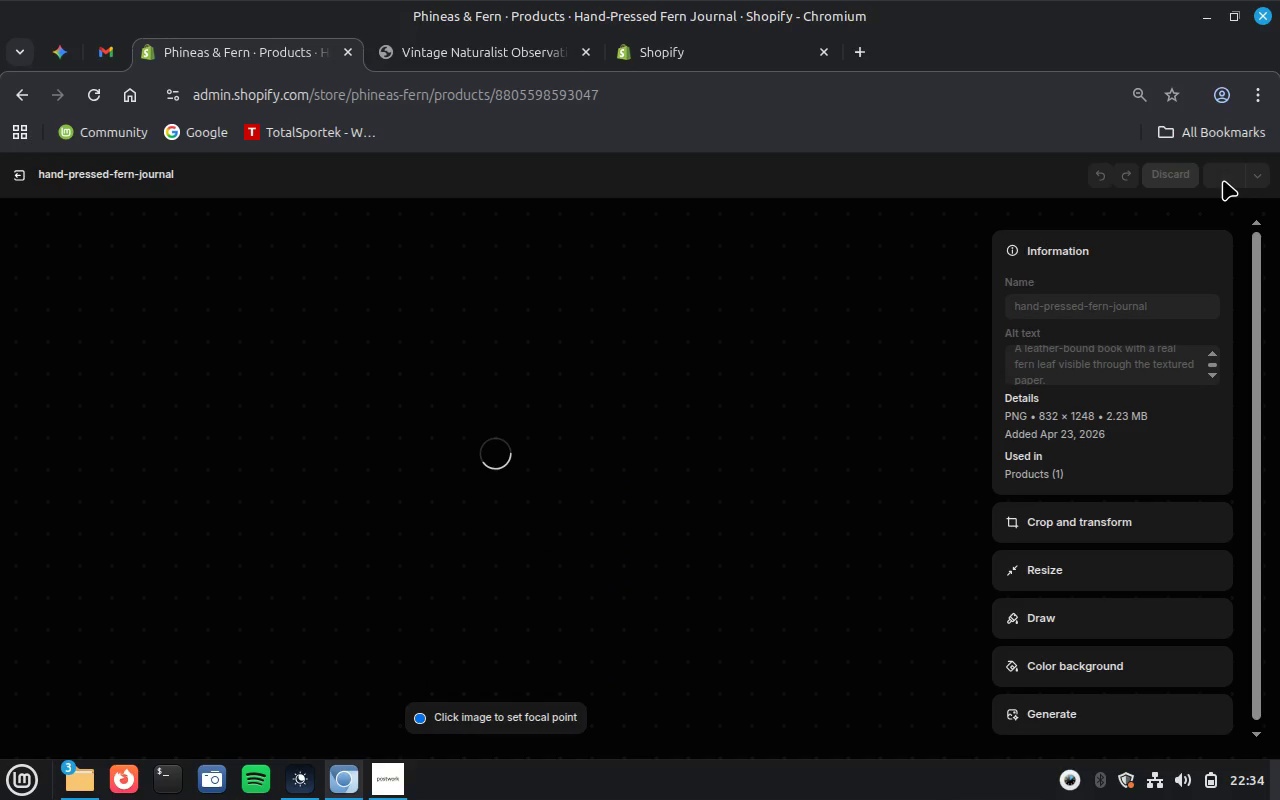 
left_click([956, 476])
 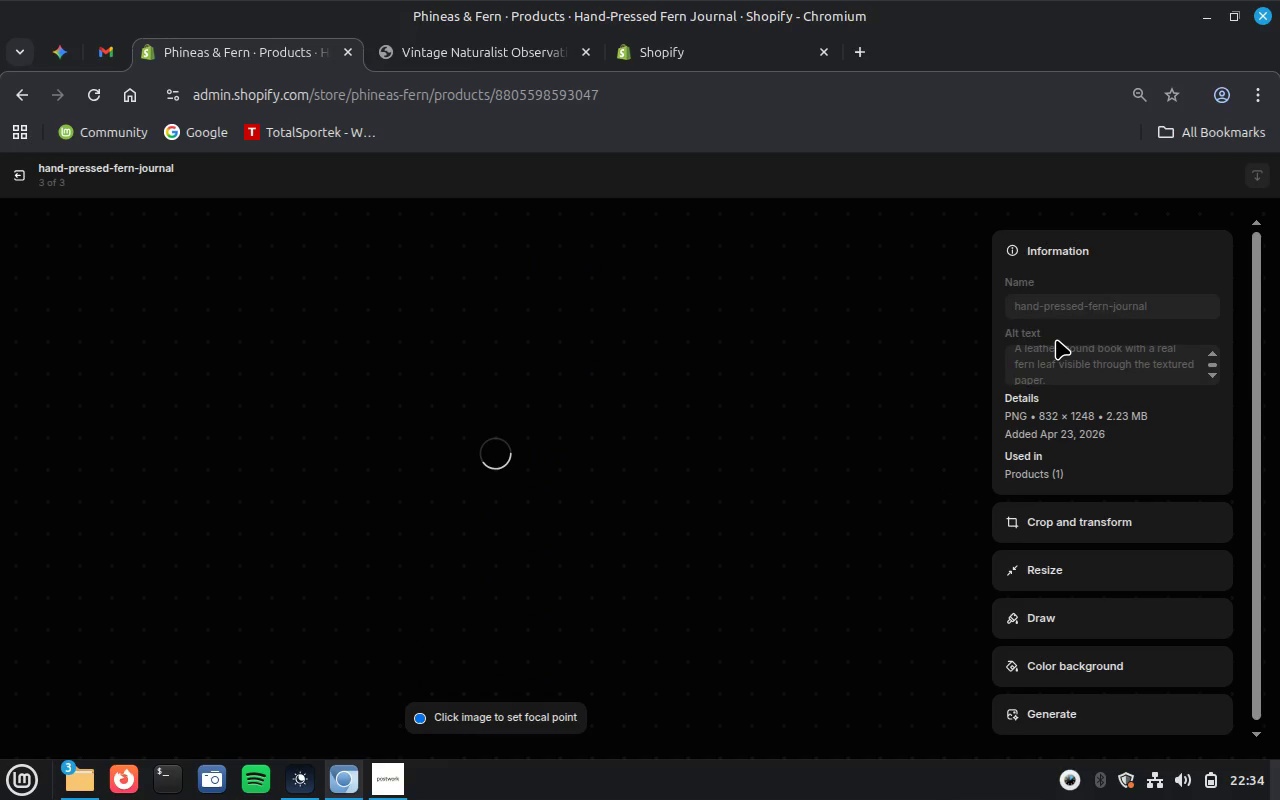 
wait(5.91)
 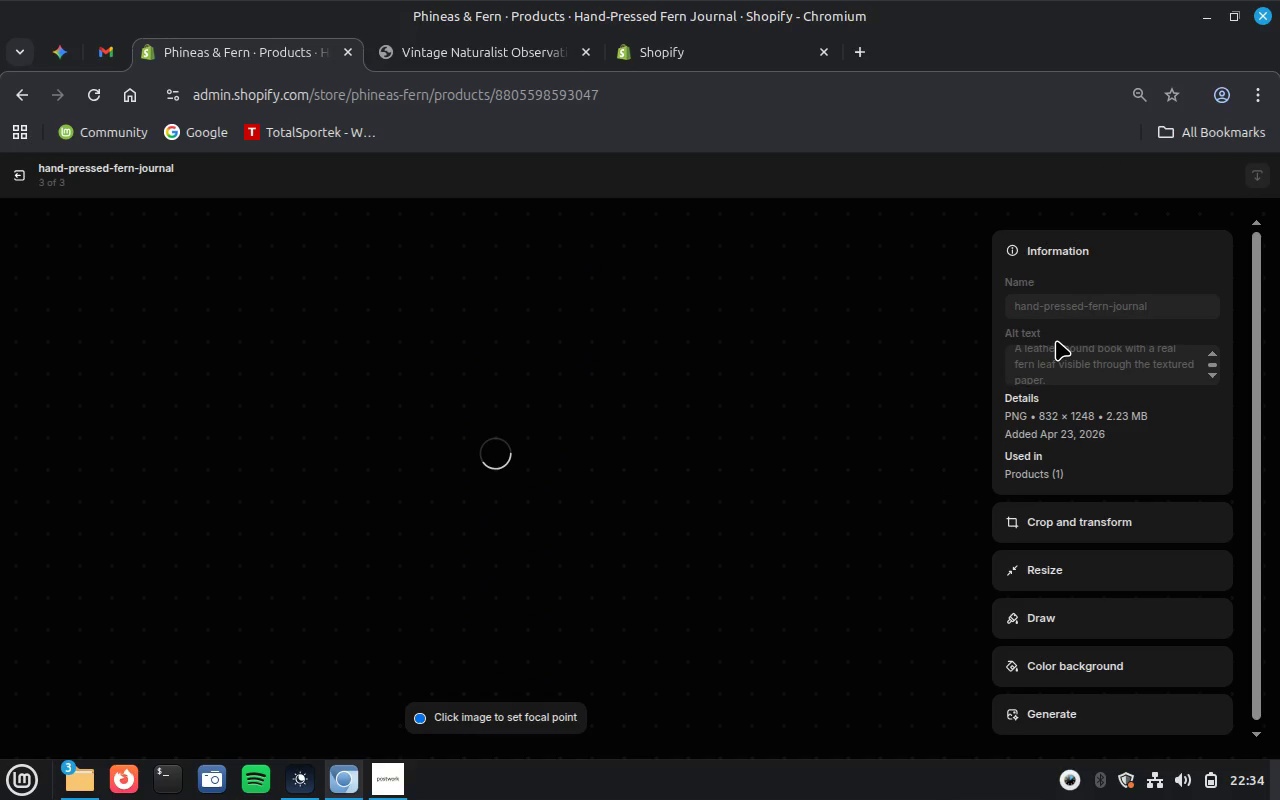 
left_click([1051, 365])
 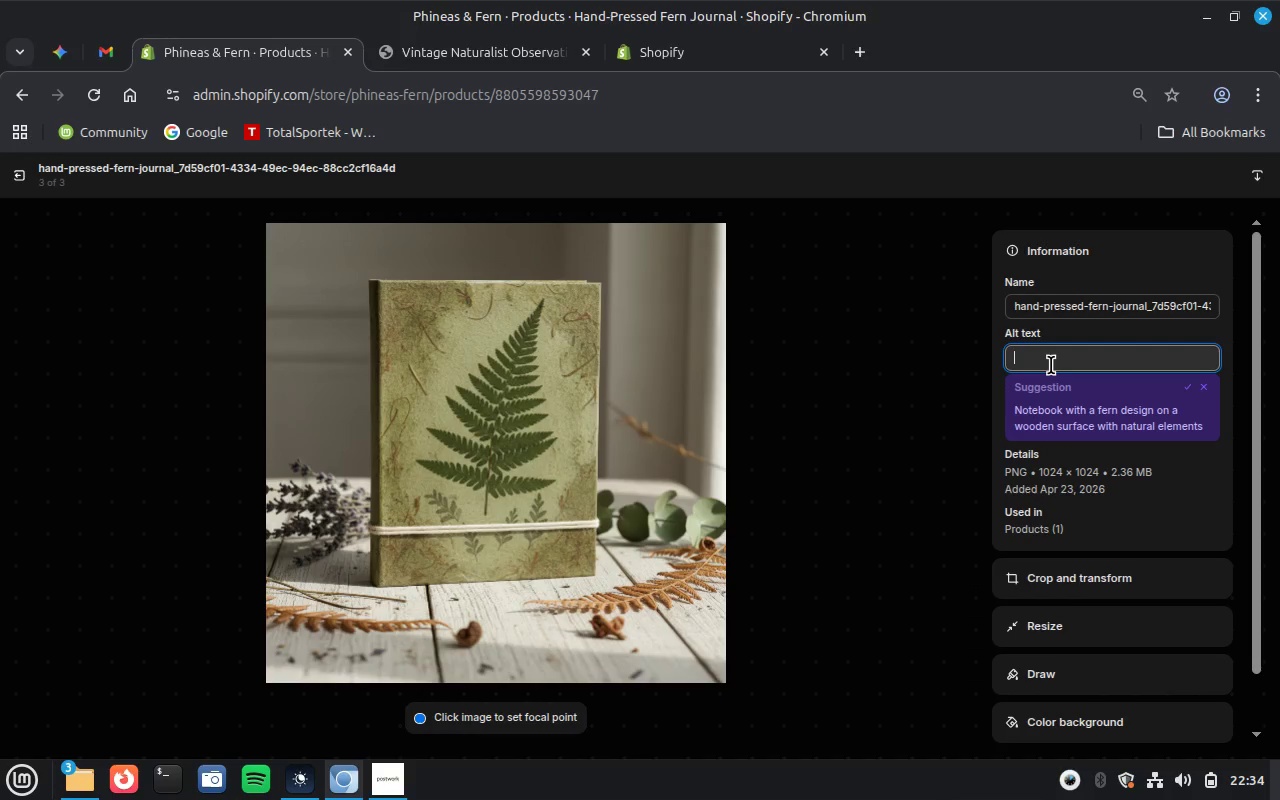 
key(Control+V)
 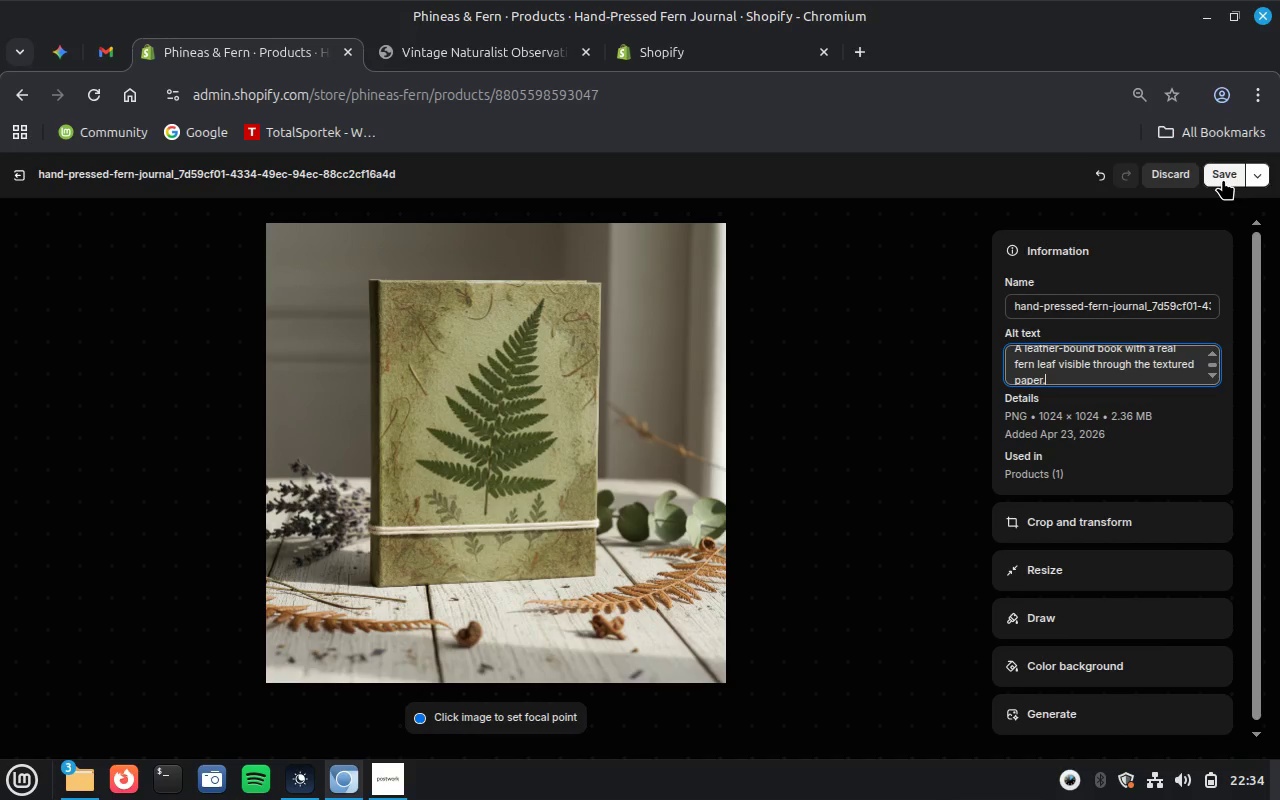 
wait(5.25)
 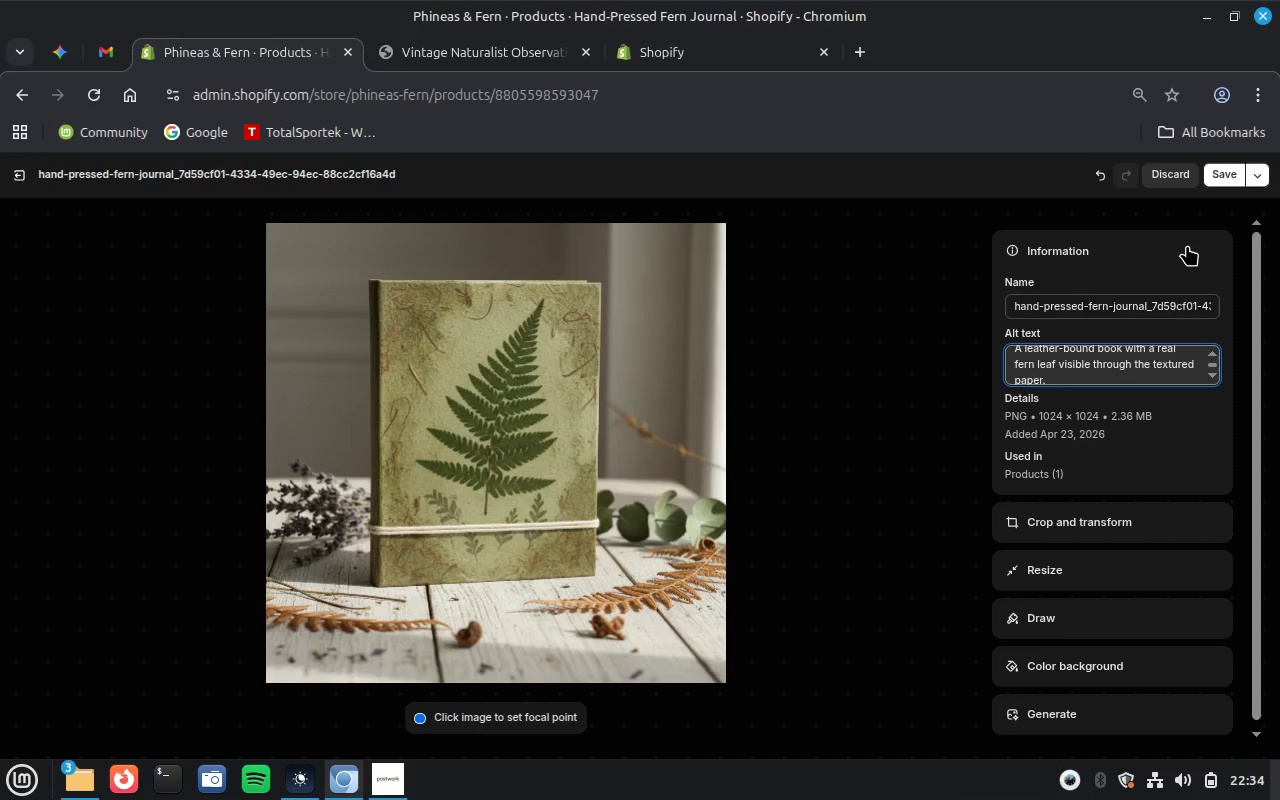 
left_click([1223, 179])
 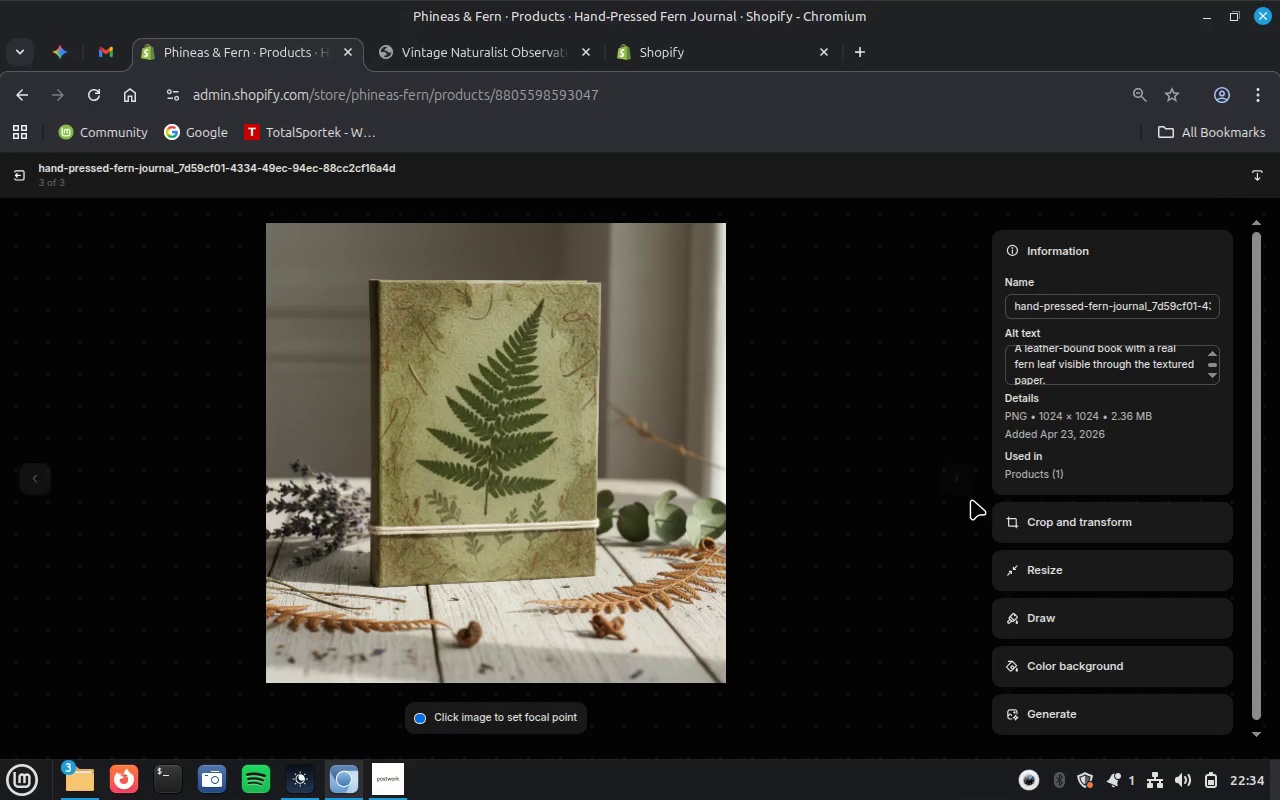 
wait(7.59)
 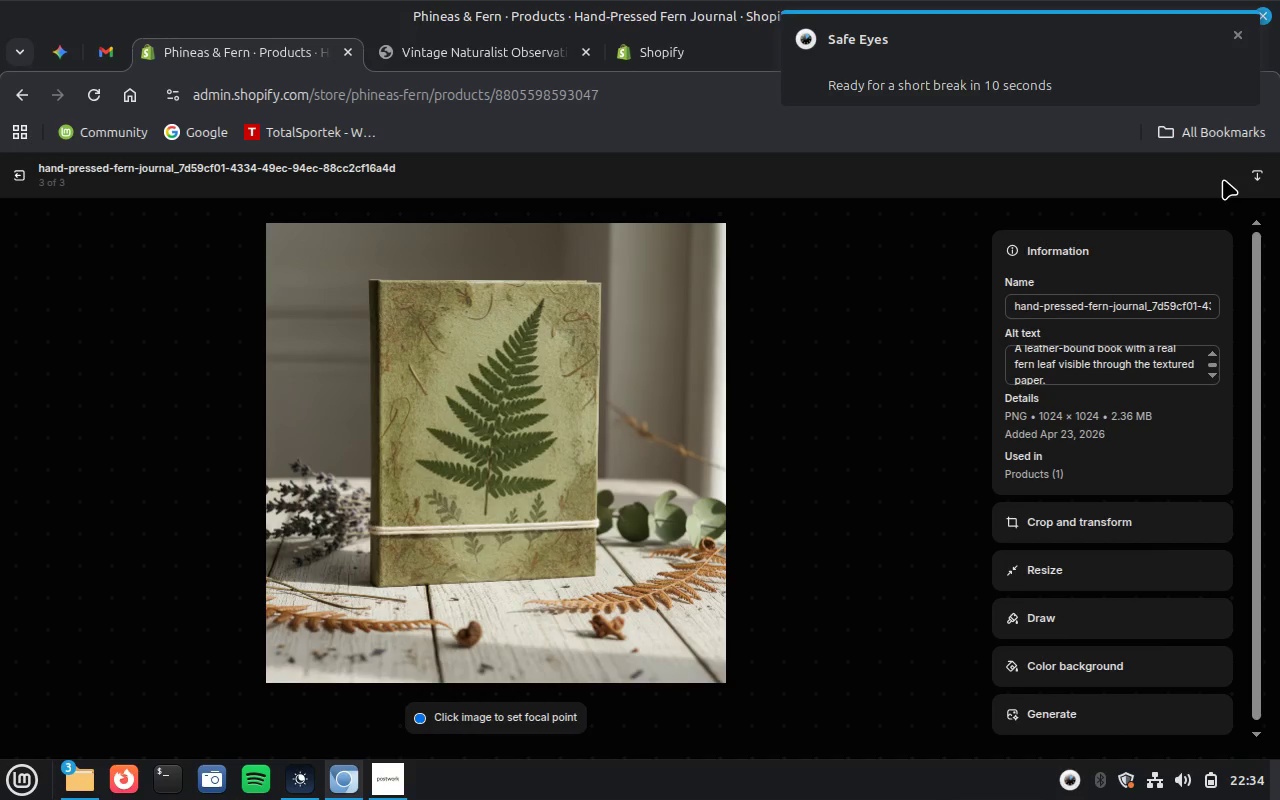 
left_click([17, 178])
 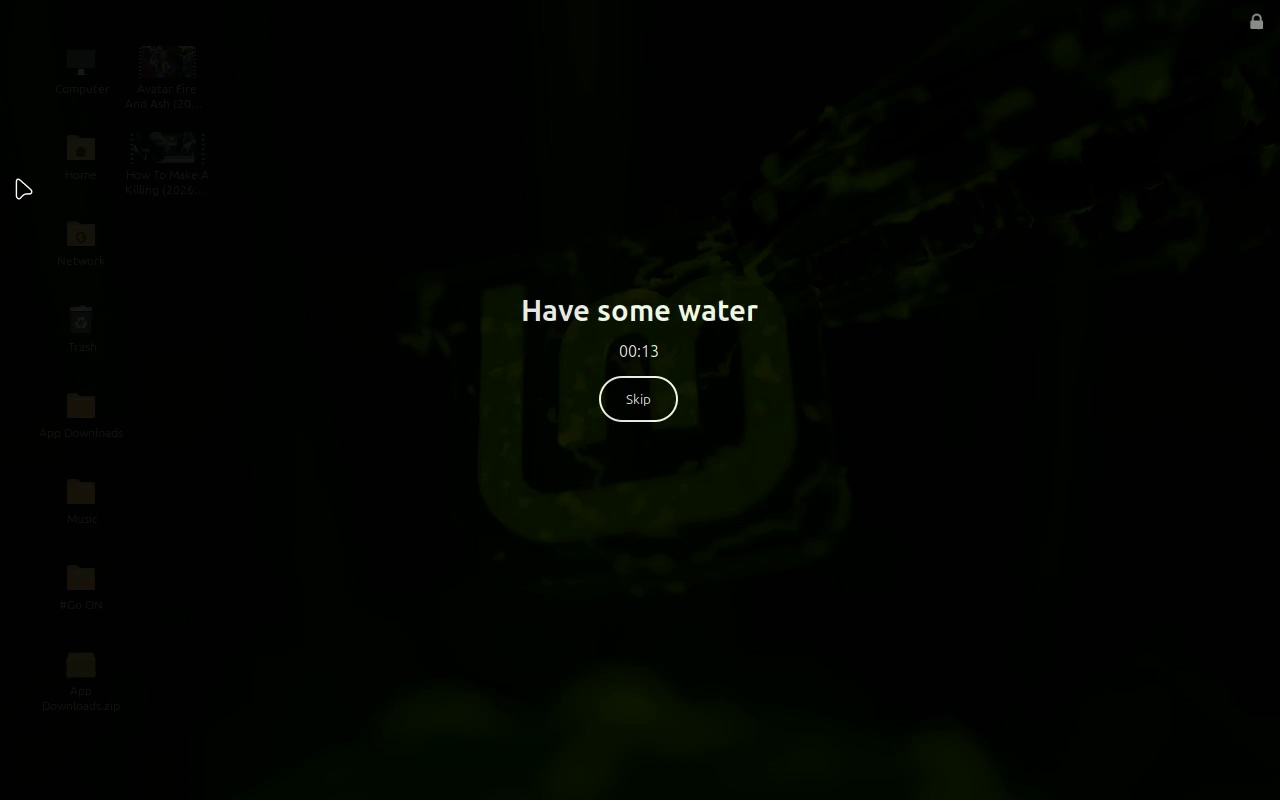 
wait(11.81)
 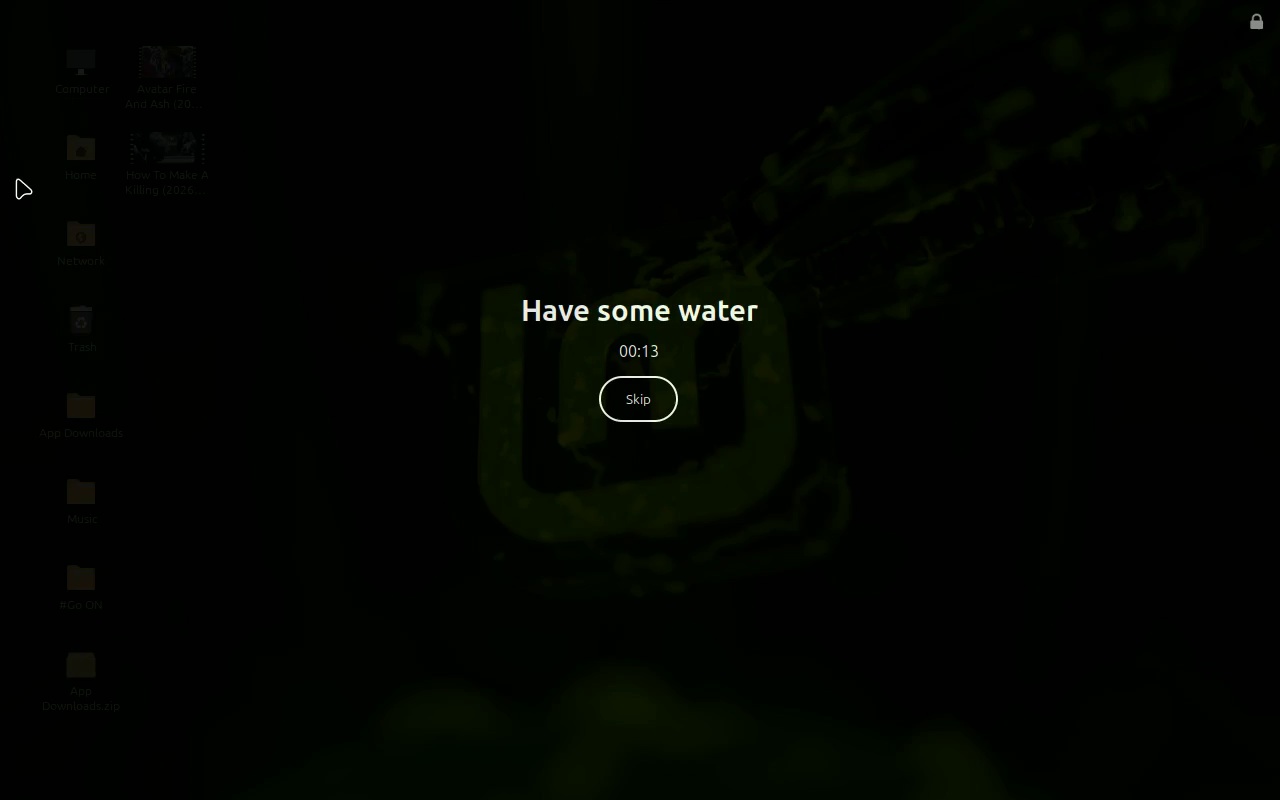 
left_click([650, 413])
 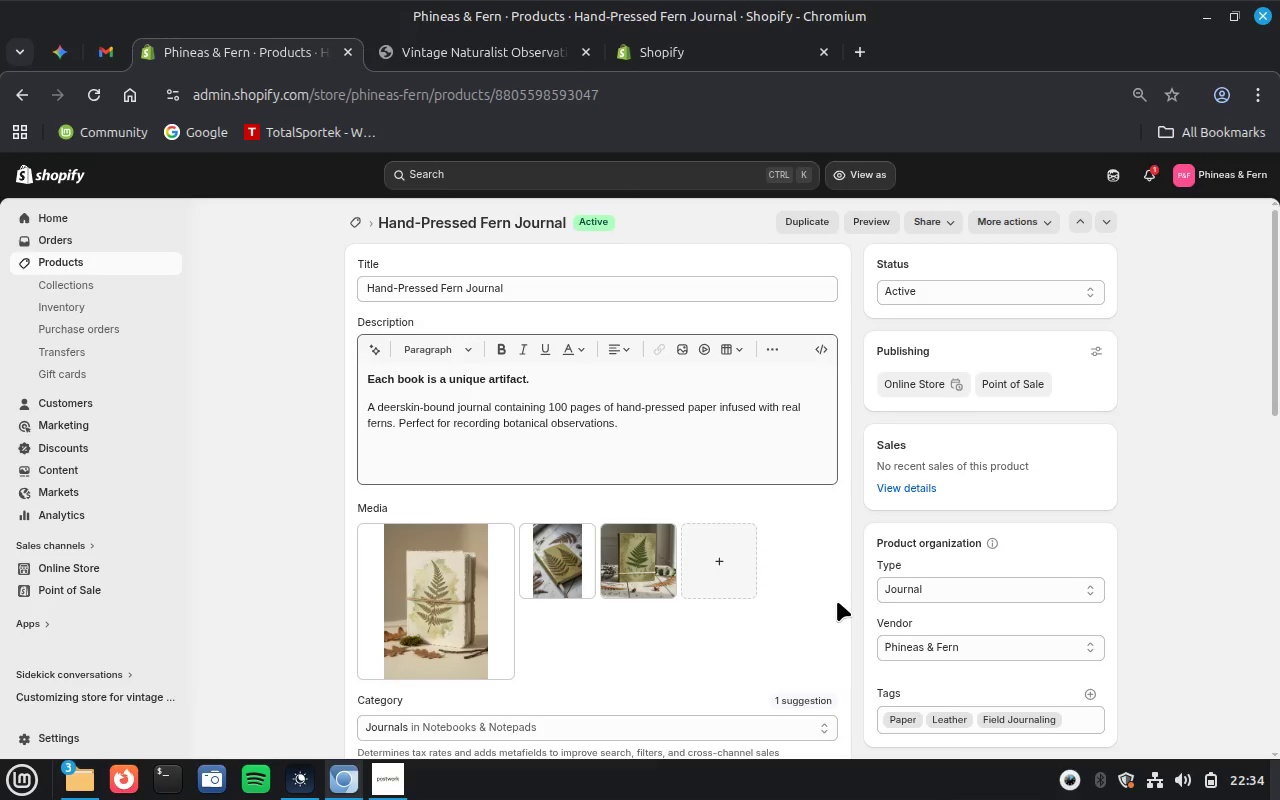 
scroll: coordinate [837, 601], scroll_direction: down, amount: 5.0
 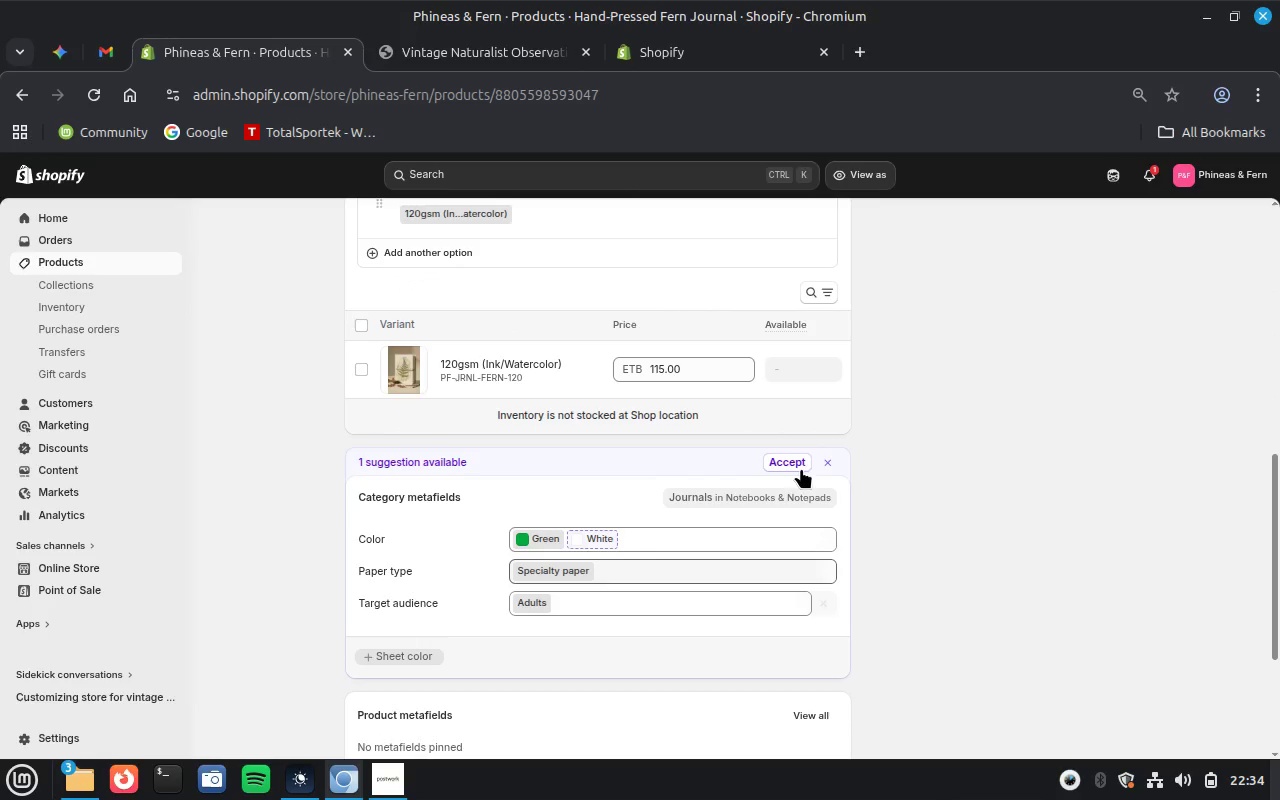 
left_click([796, 460])
 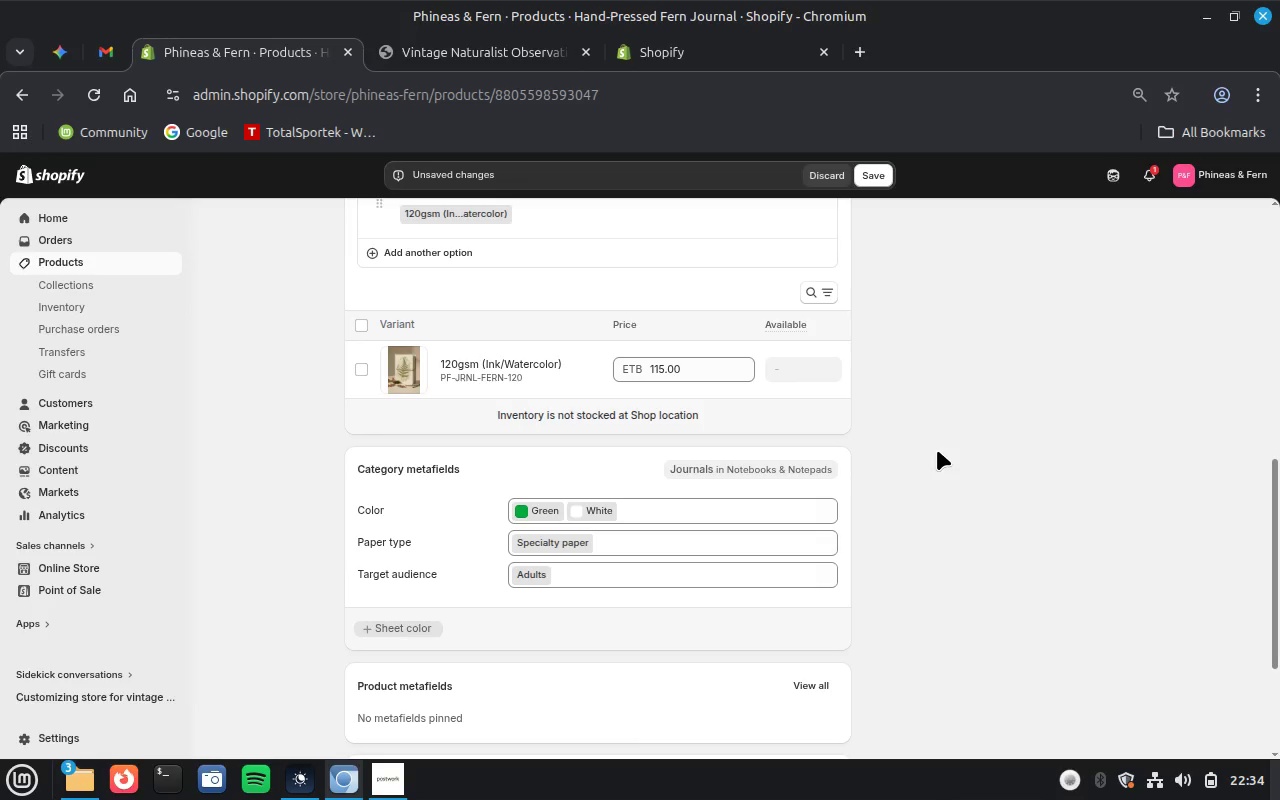 
wait(14.0)
 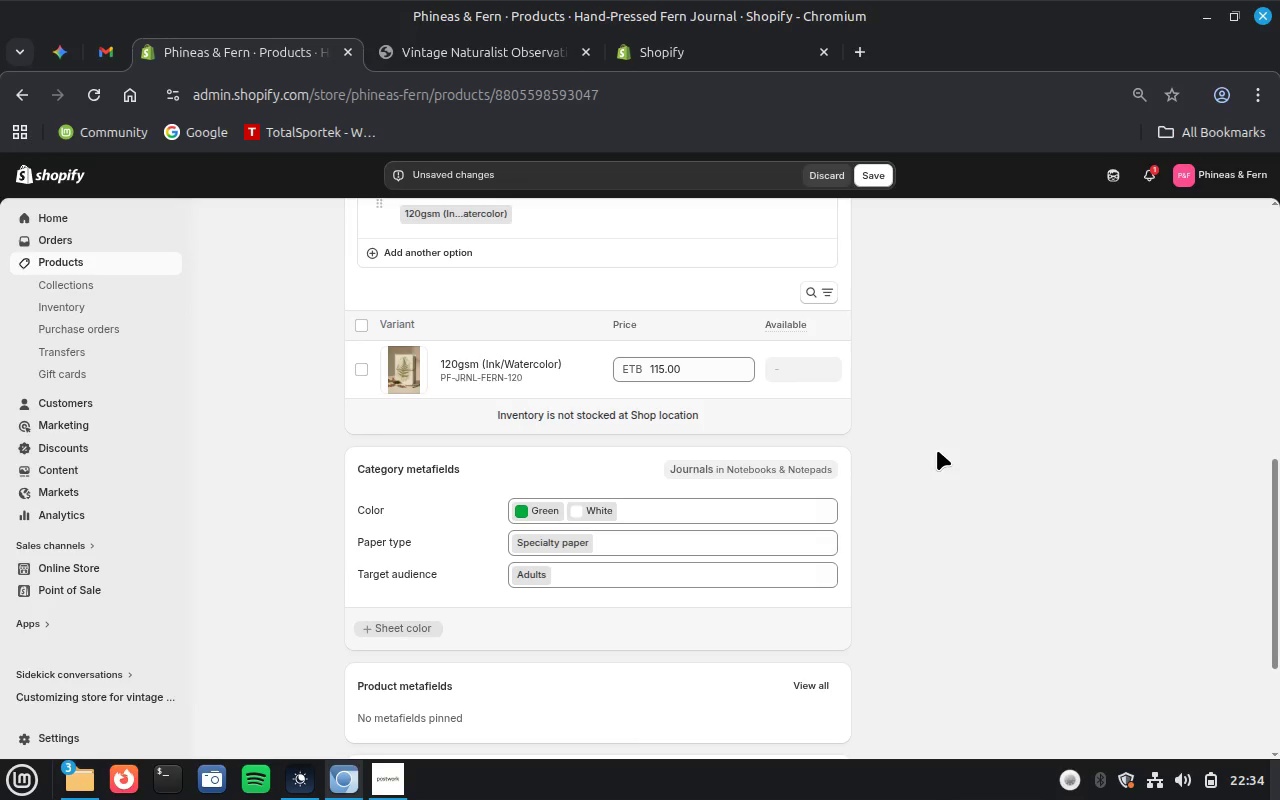 
left_click([873, 178])
 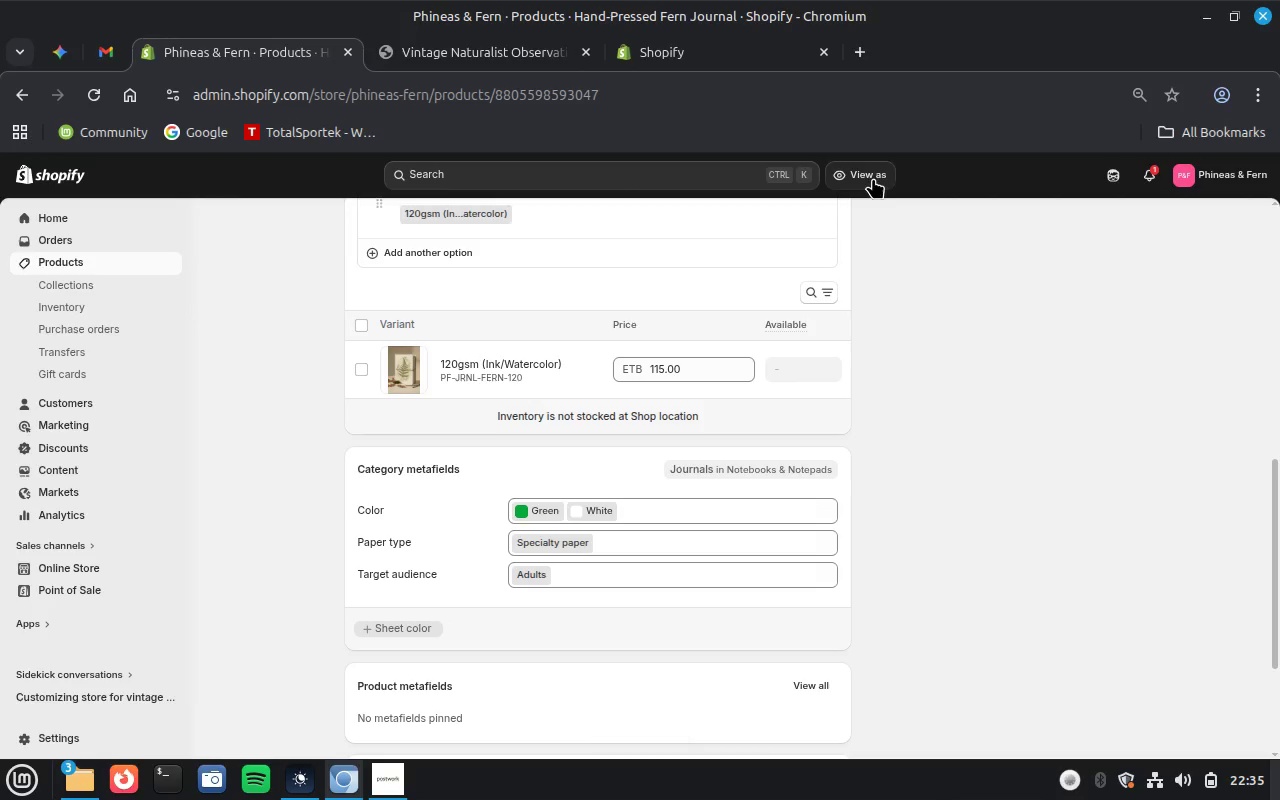 
wait(25.4)
 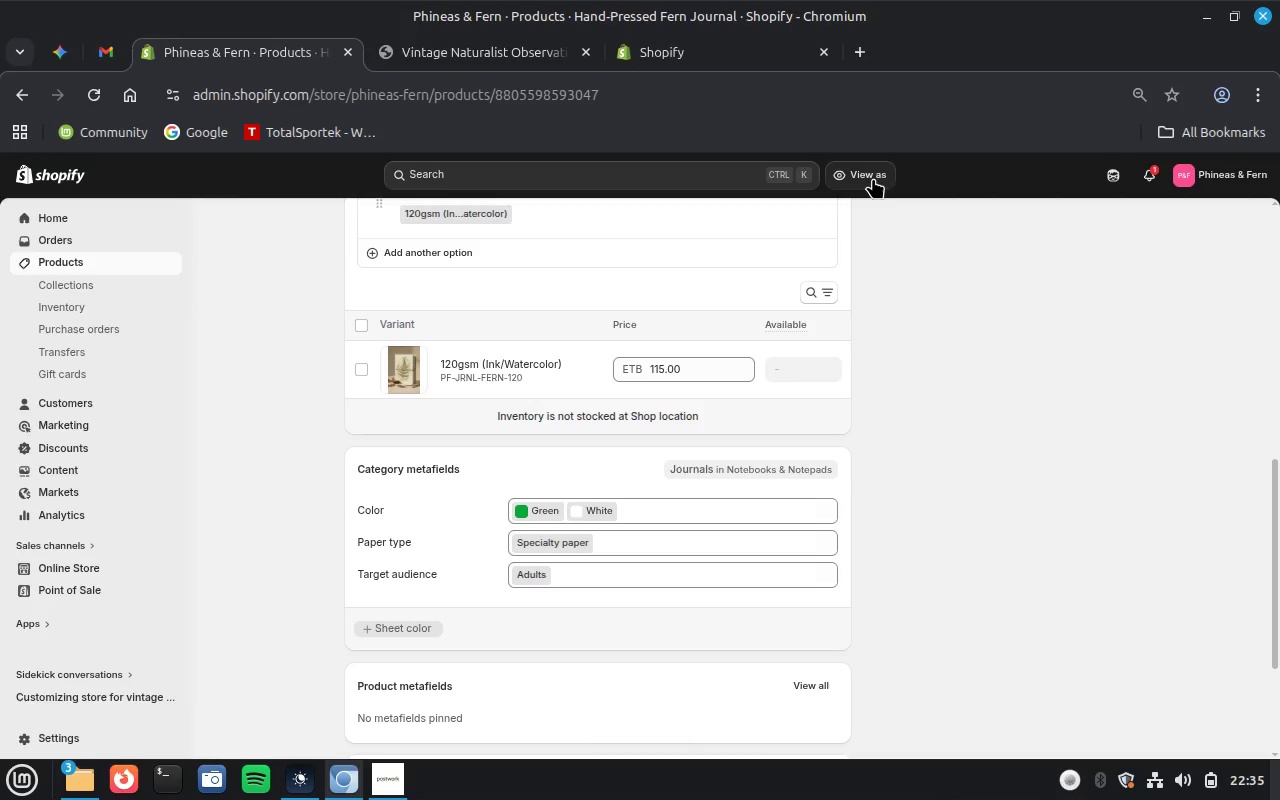 
scroll: coordinate [1032, 432], scroll_direction: up, amount: 15.0
 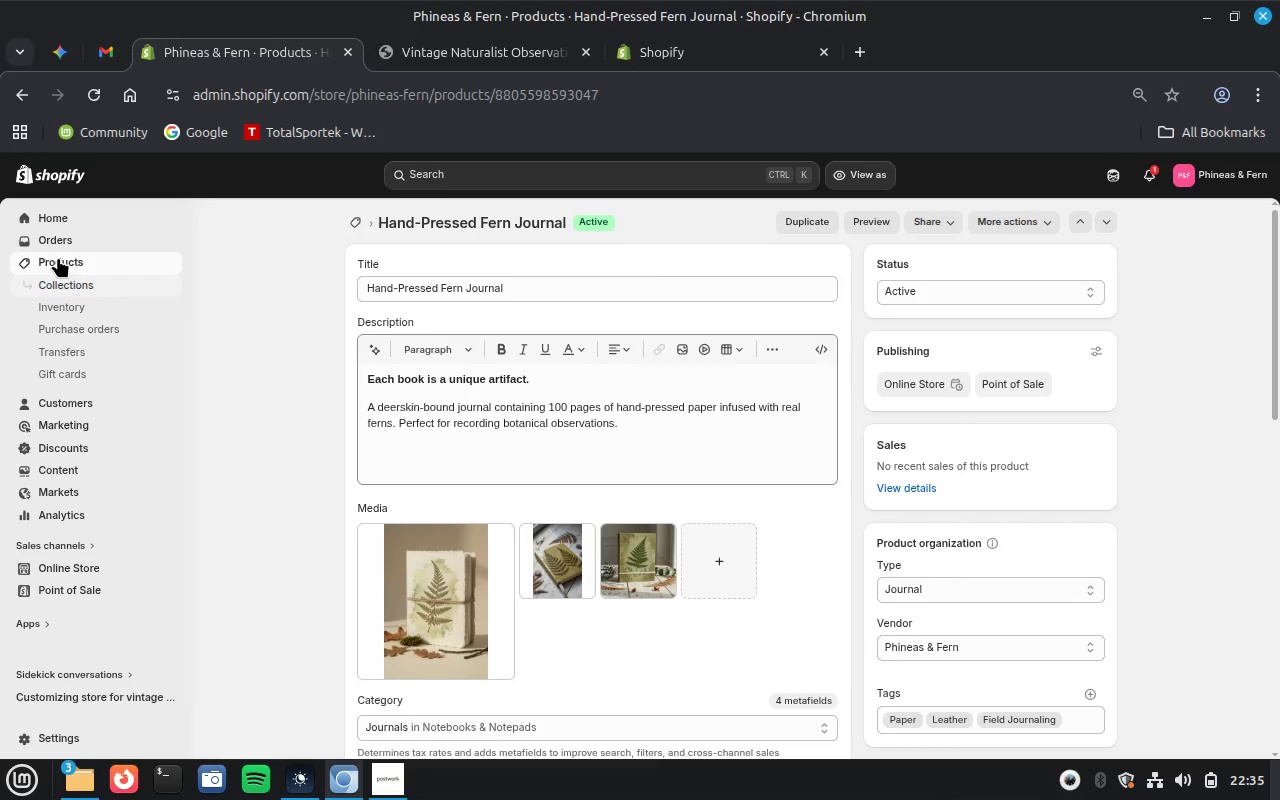 
left_click([58, 257])
 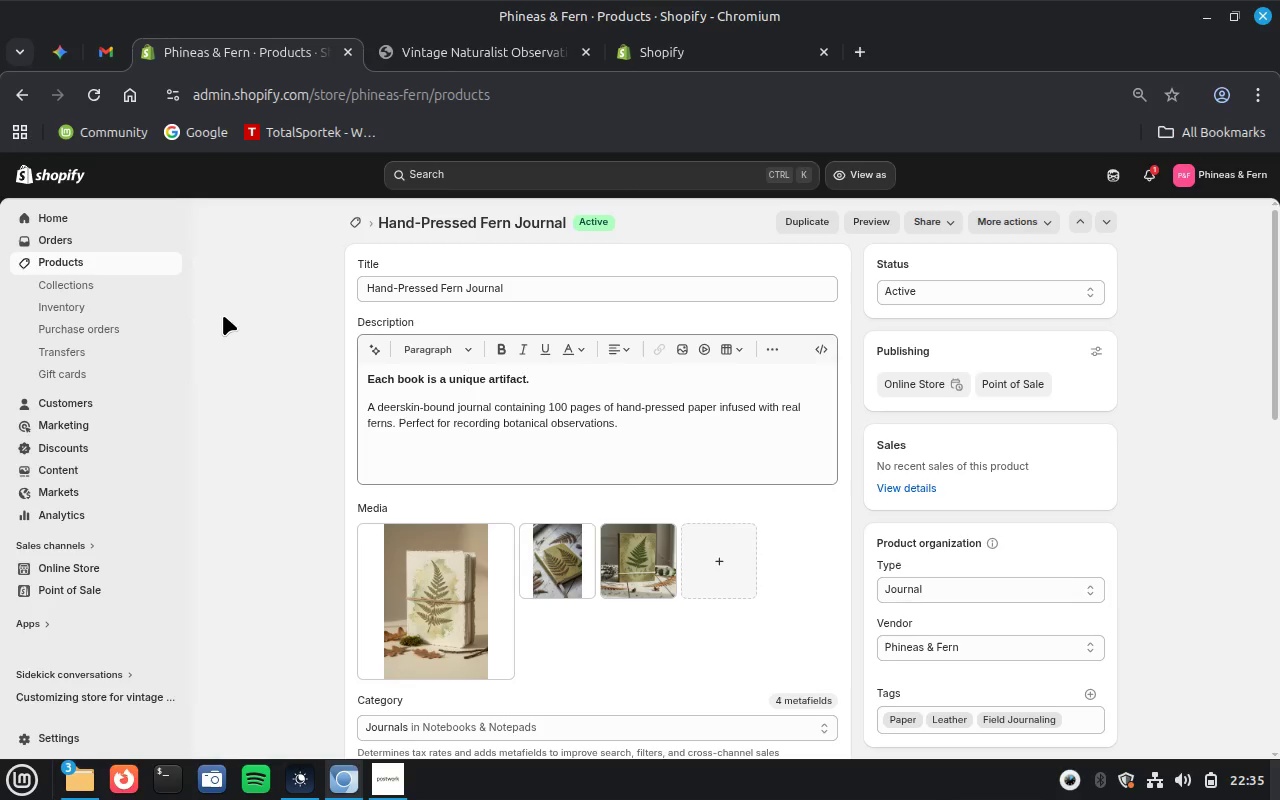 
wait(11.54)
 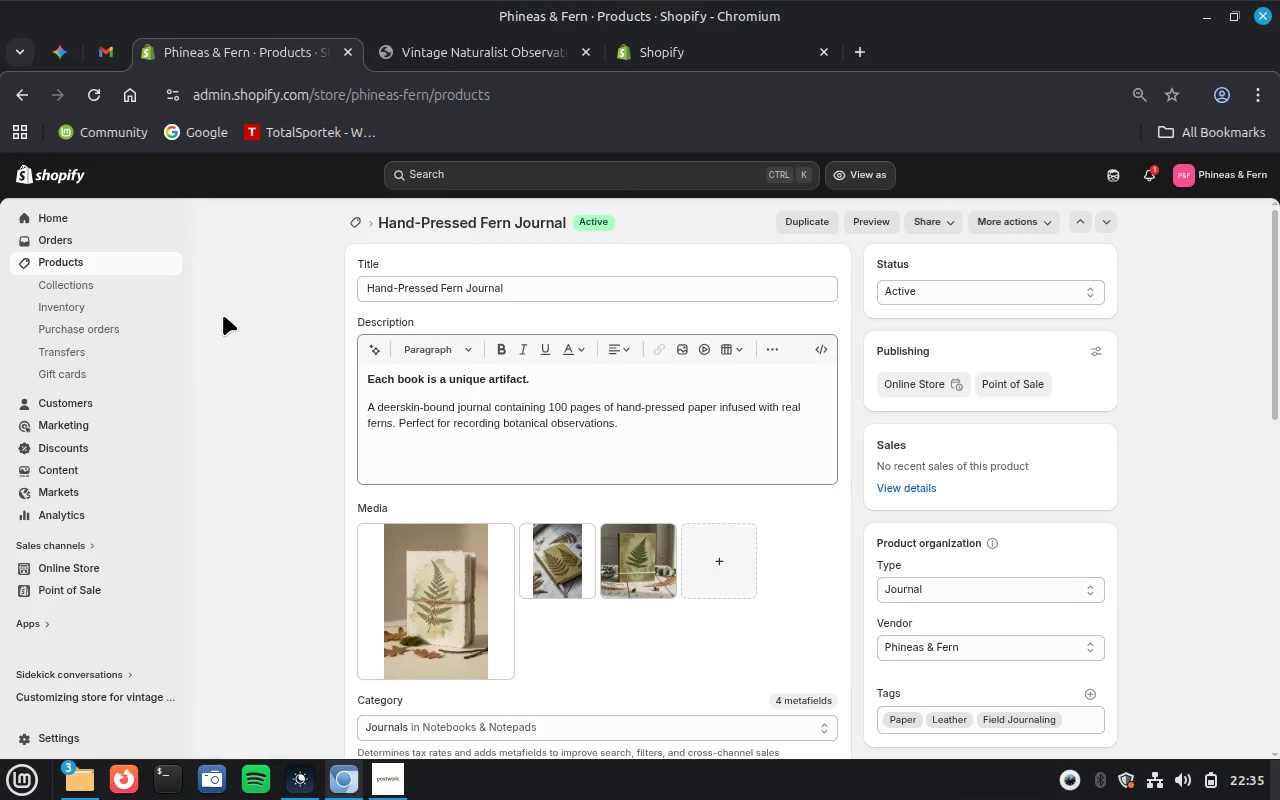 
scroll: coordinate [485, 691], scroll_direction: down, amount: 11.0
 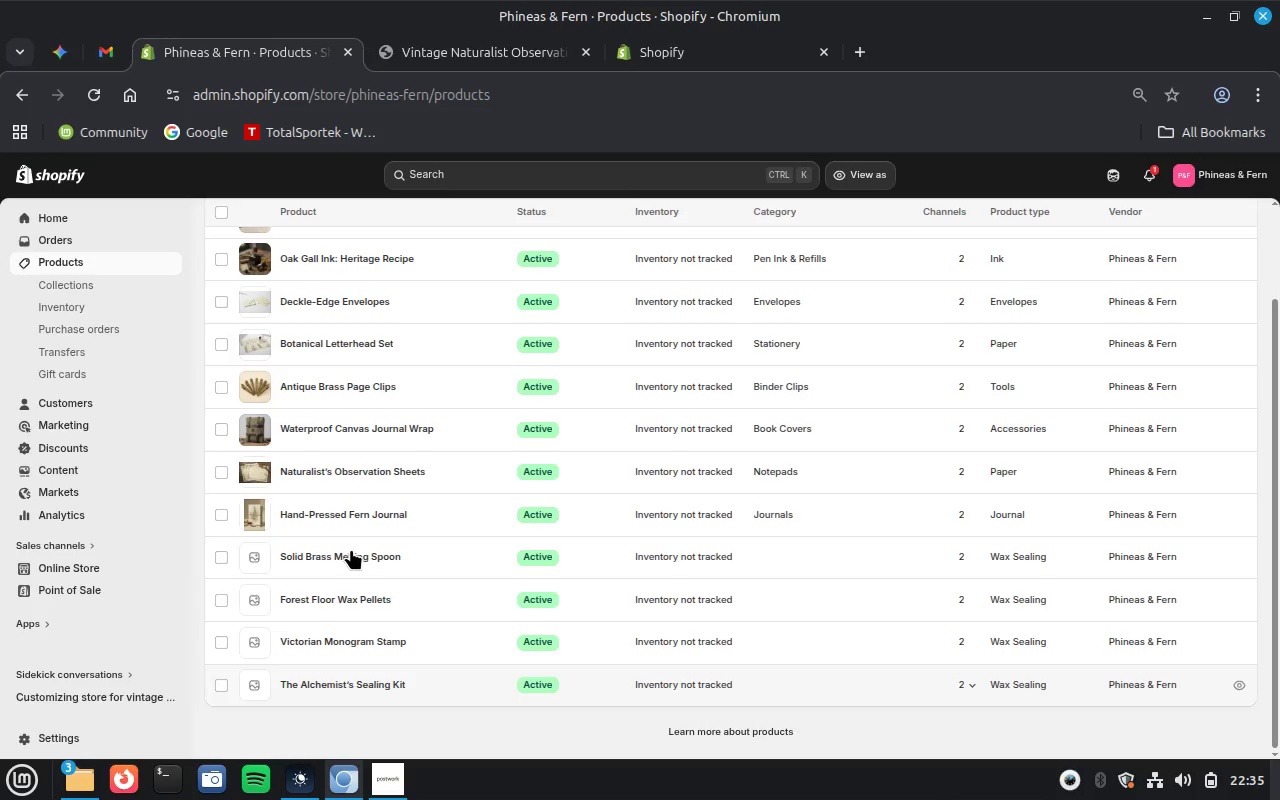 
left_click([351, 549])
 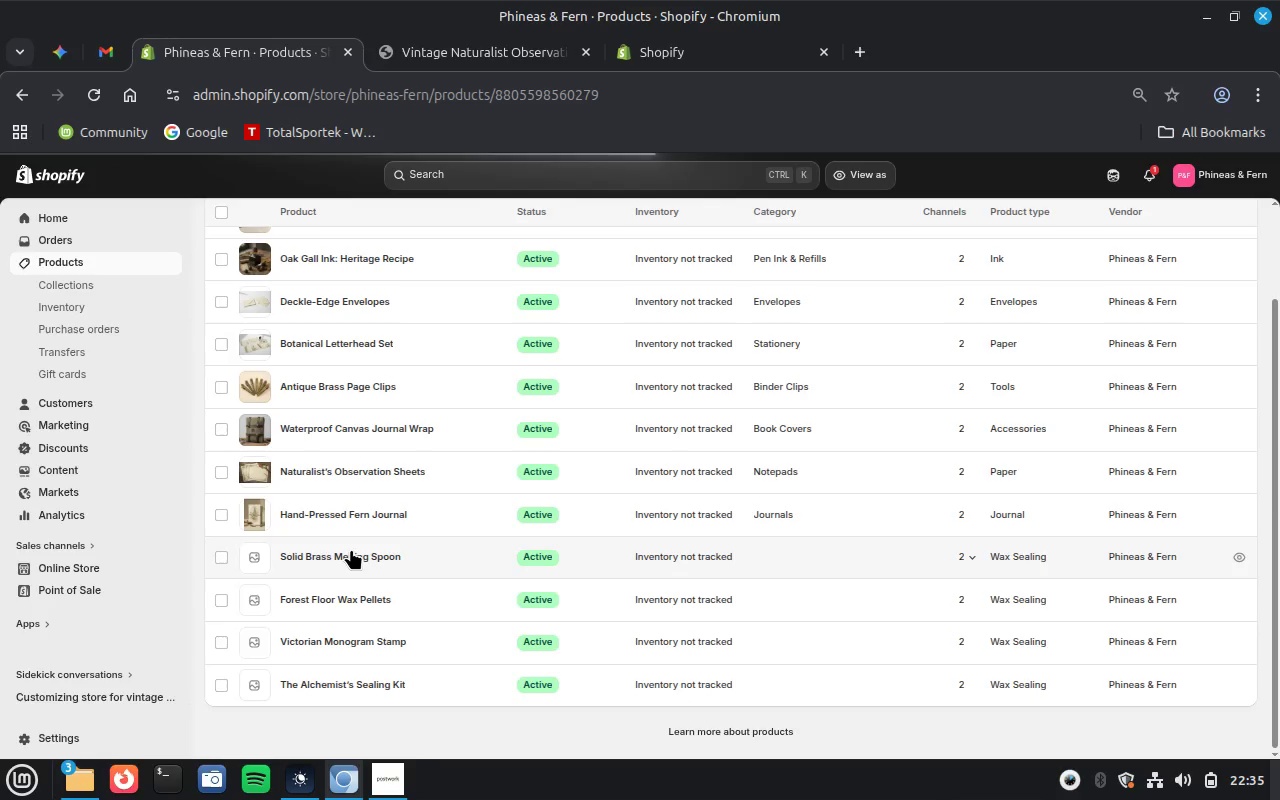 
left_click([387, 780])